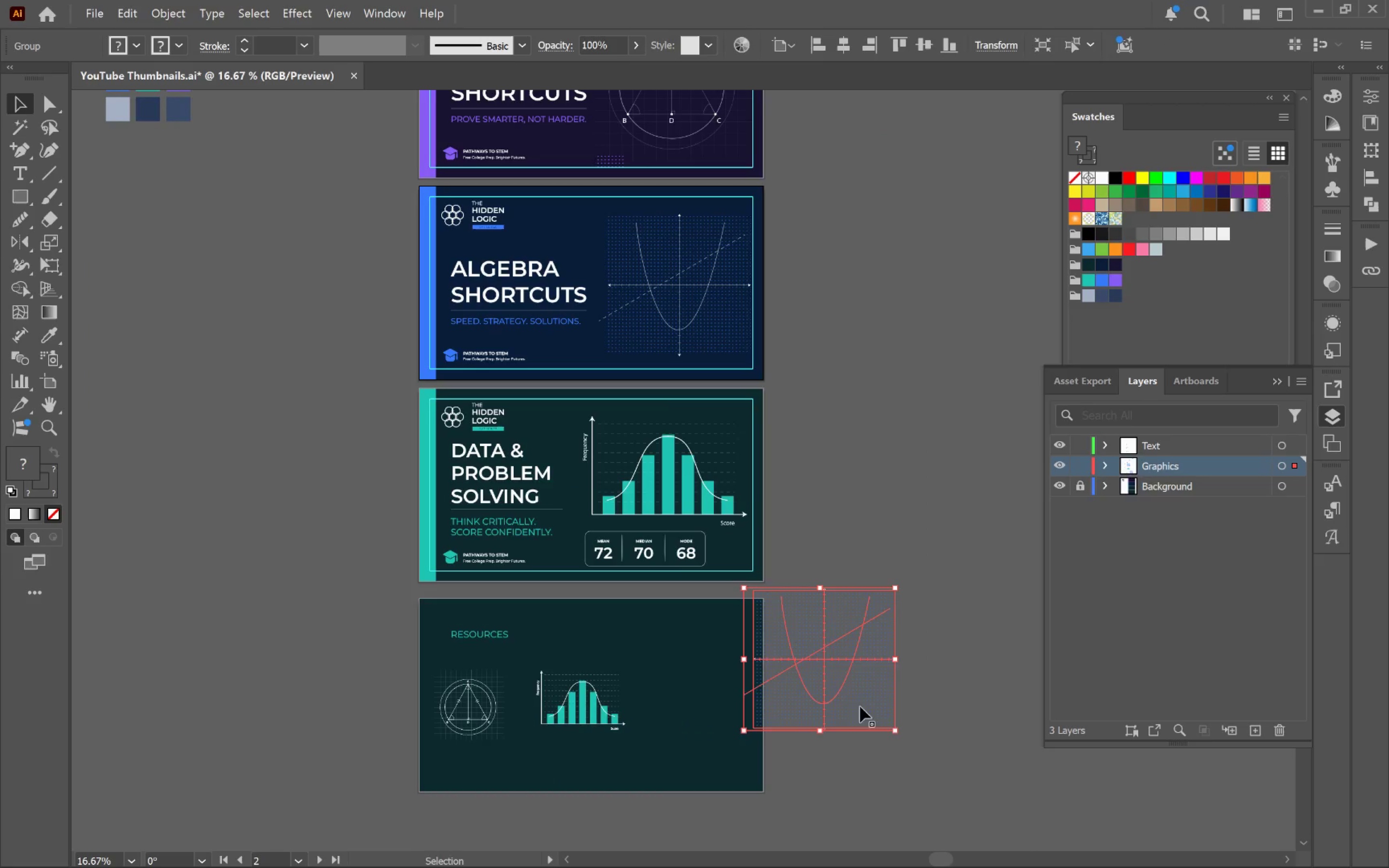 
hold_key(key=Space, duration=0.6)
 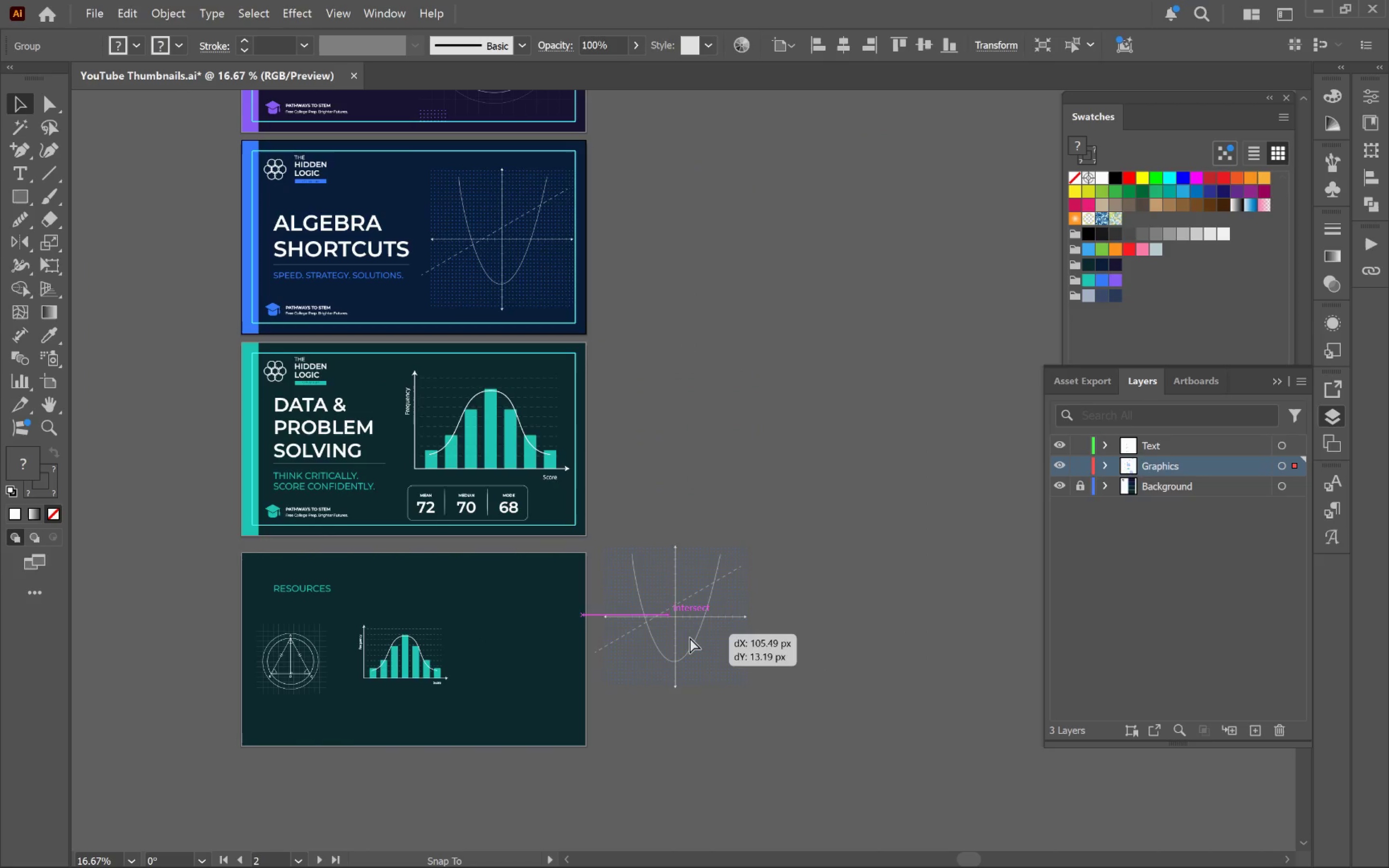 
left_click_drag(start_coordinate=[928, 691], to_coordinate=[750, 645])
 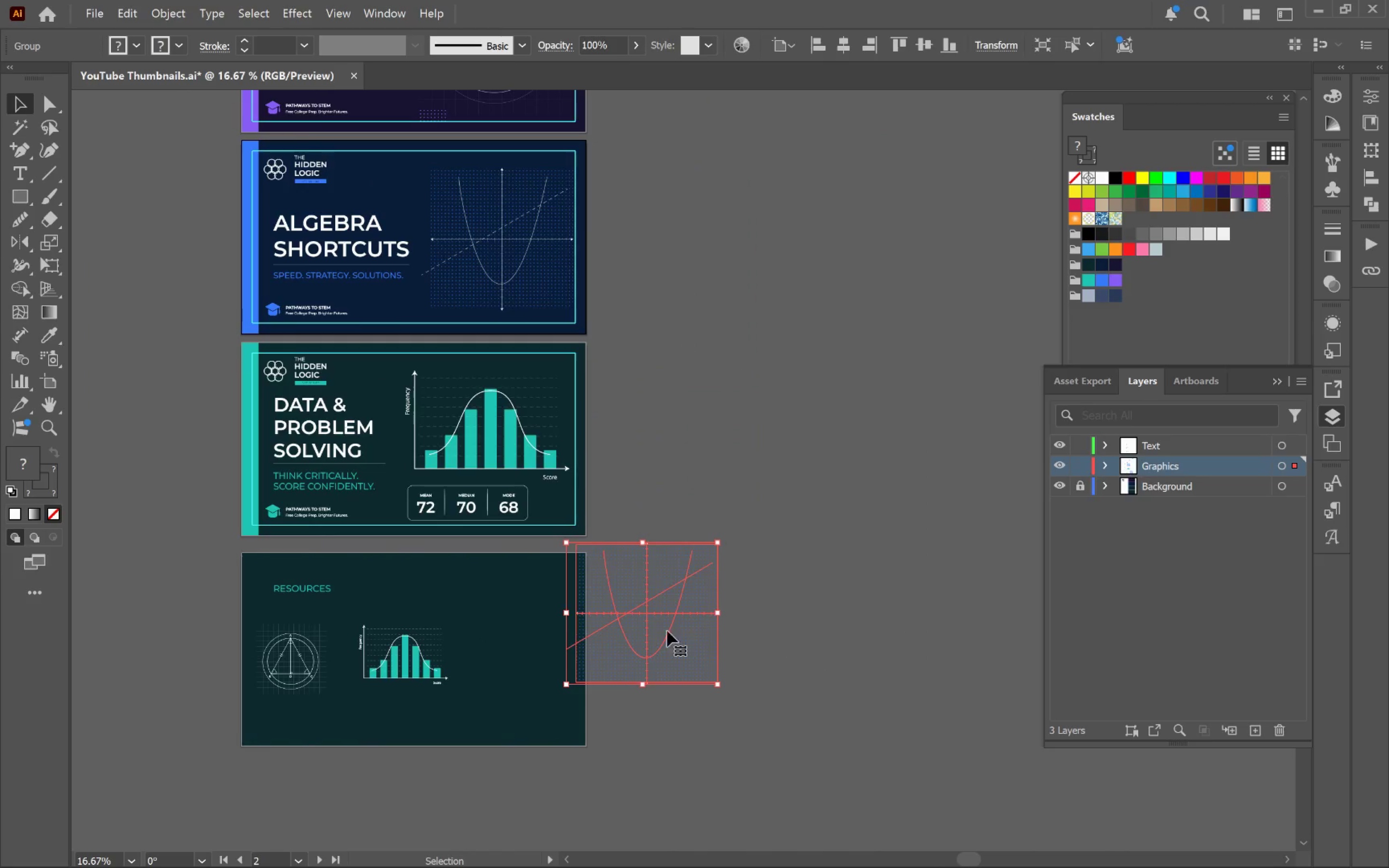 
left_click_drag(start_coordinate=[663, 630], to_coordinate=[693, 640])
 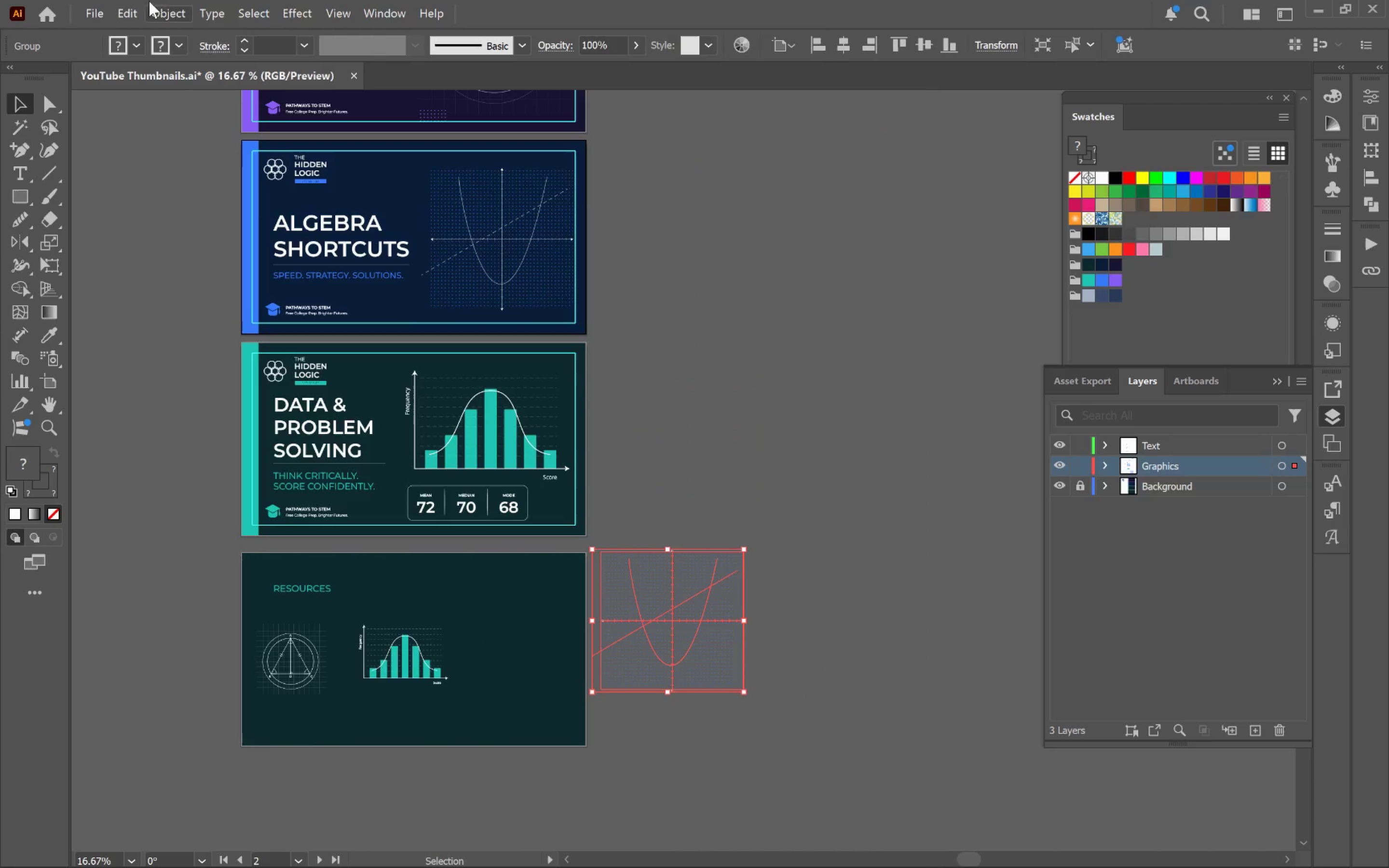 
left_click([163, 6])
 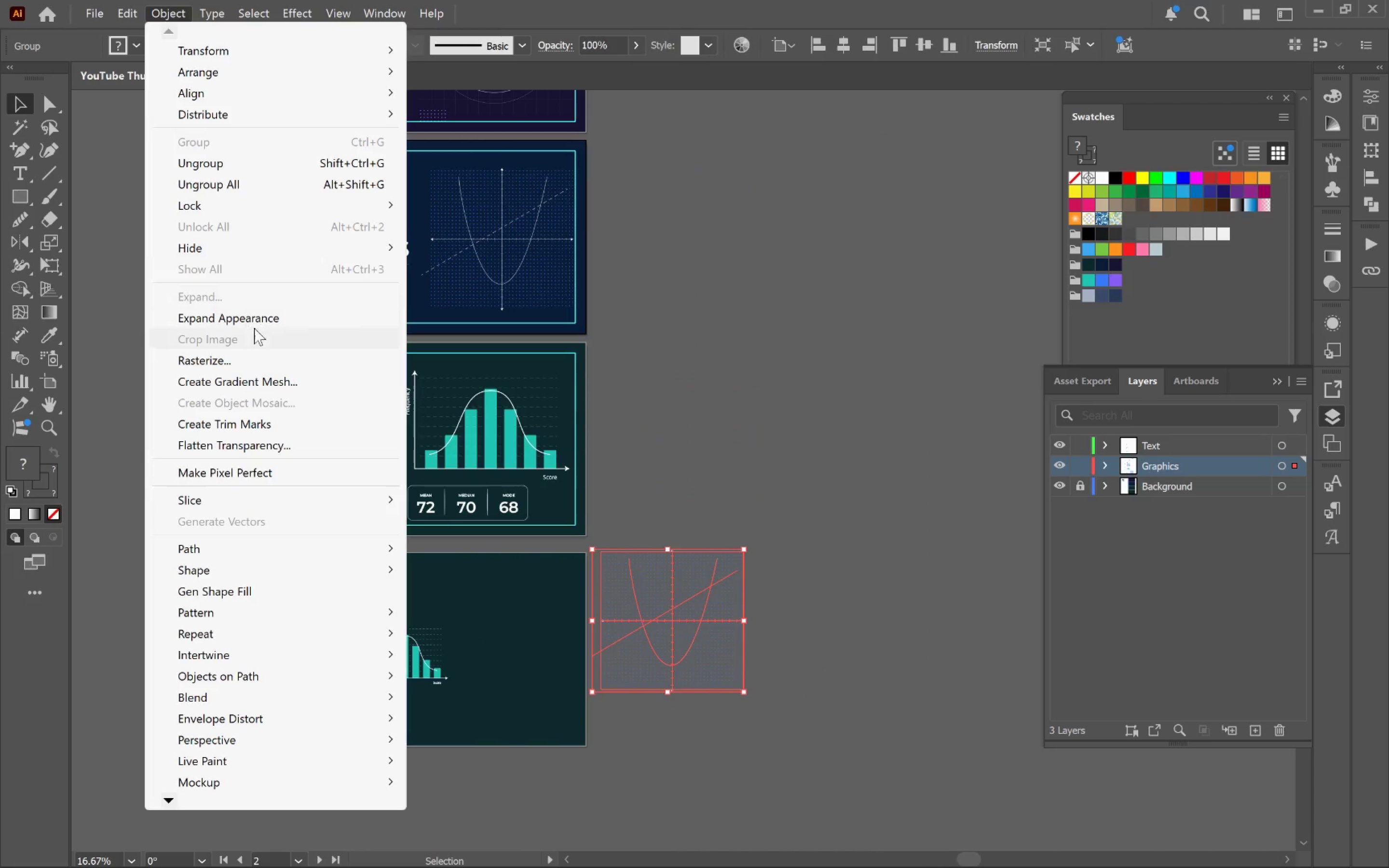 
left_click([256, 321])
 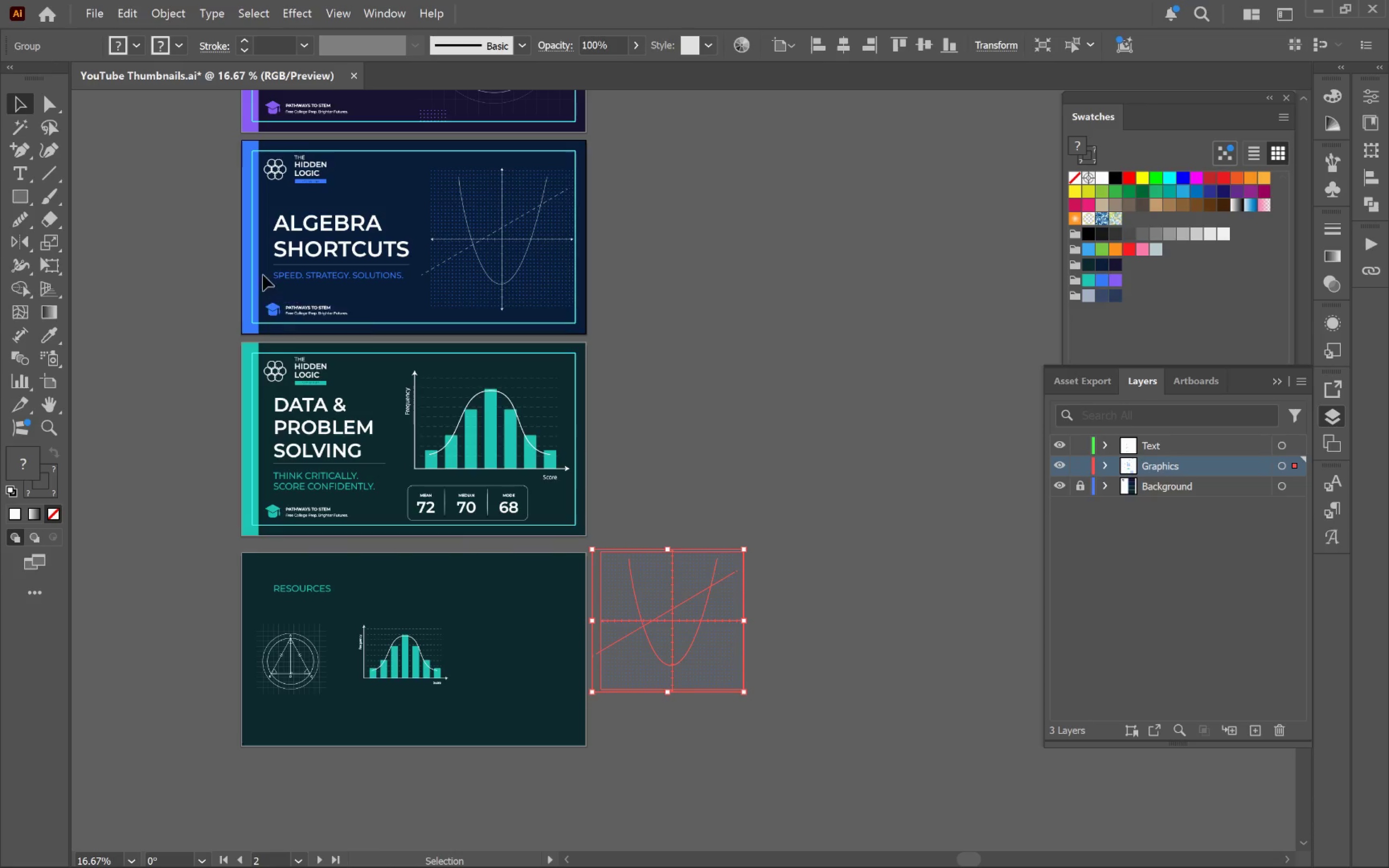 
left_click([165, 17])
 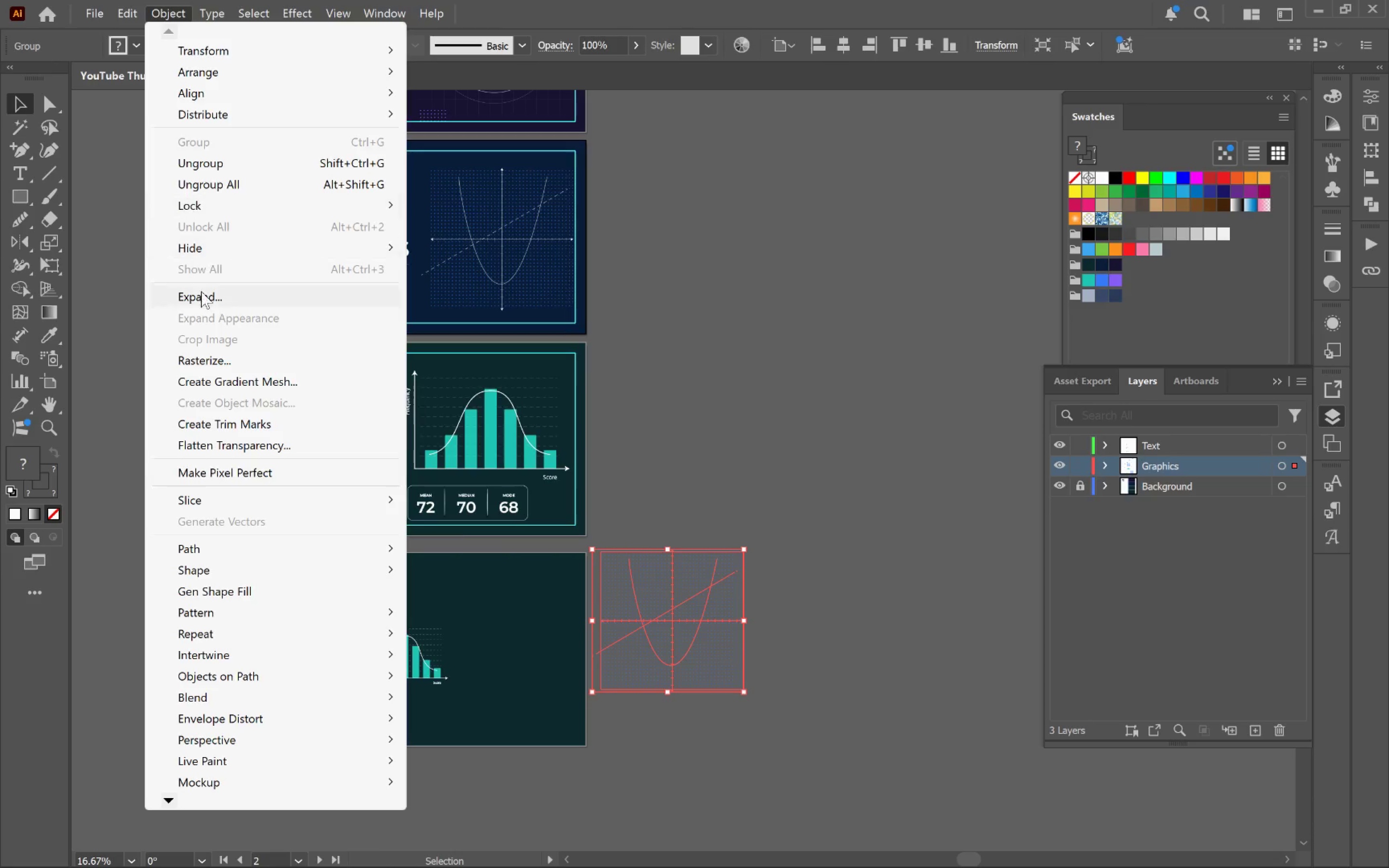 
left_click([201, 295])
 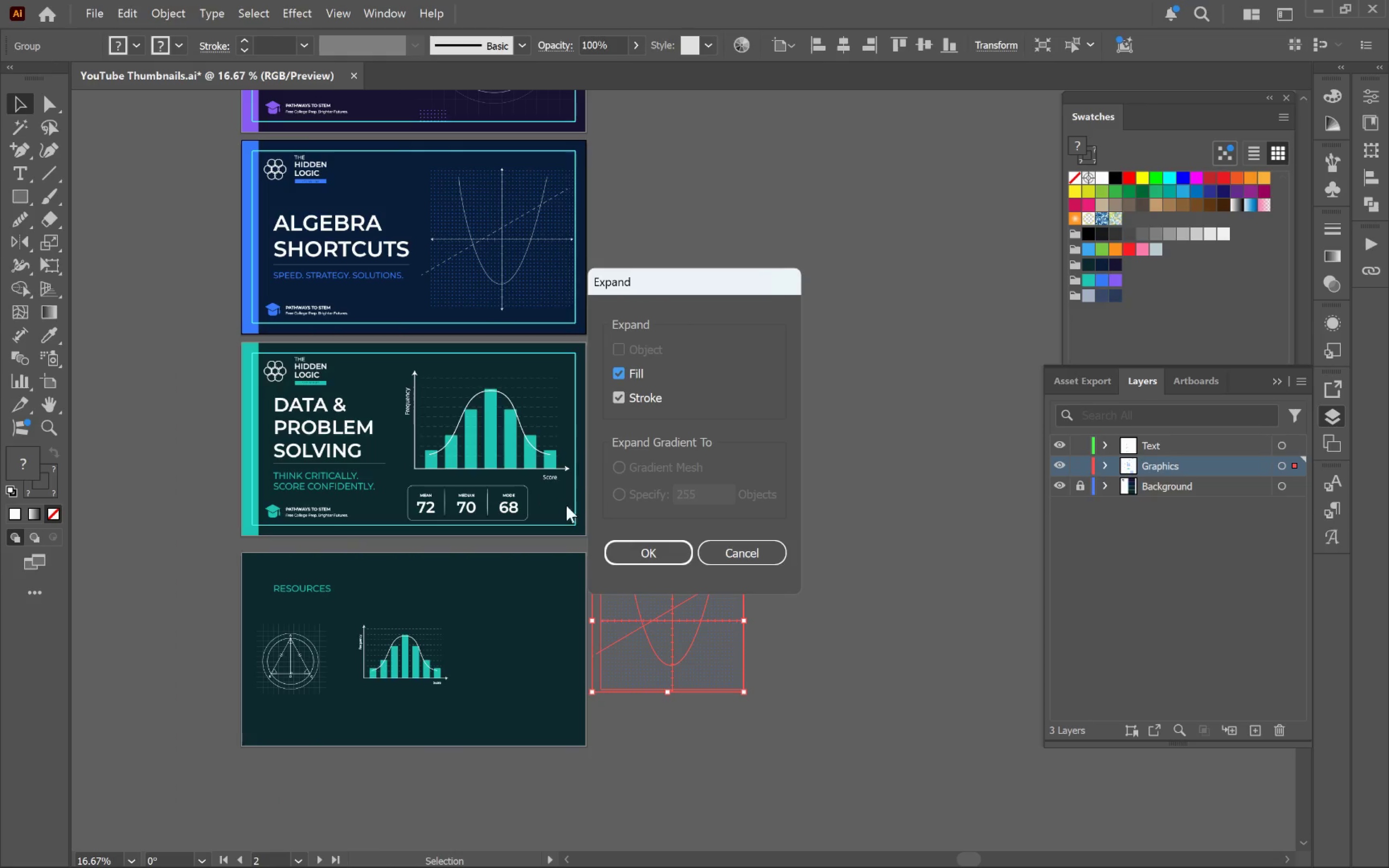 
left_click([641, 548])
 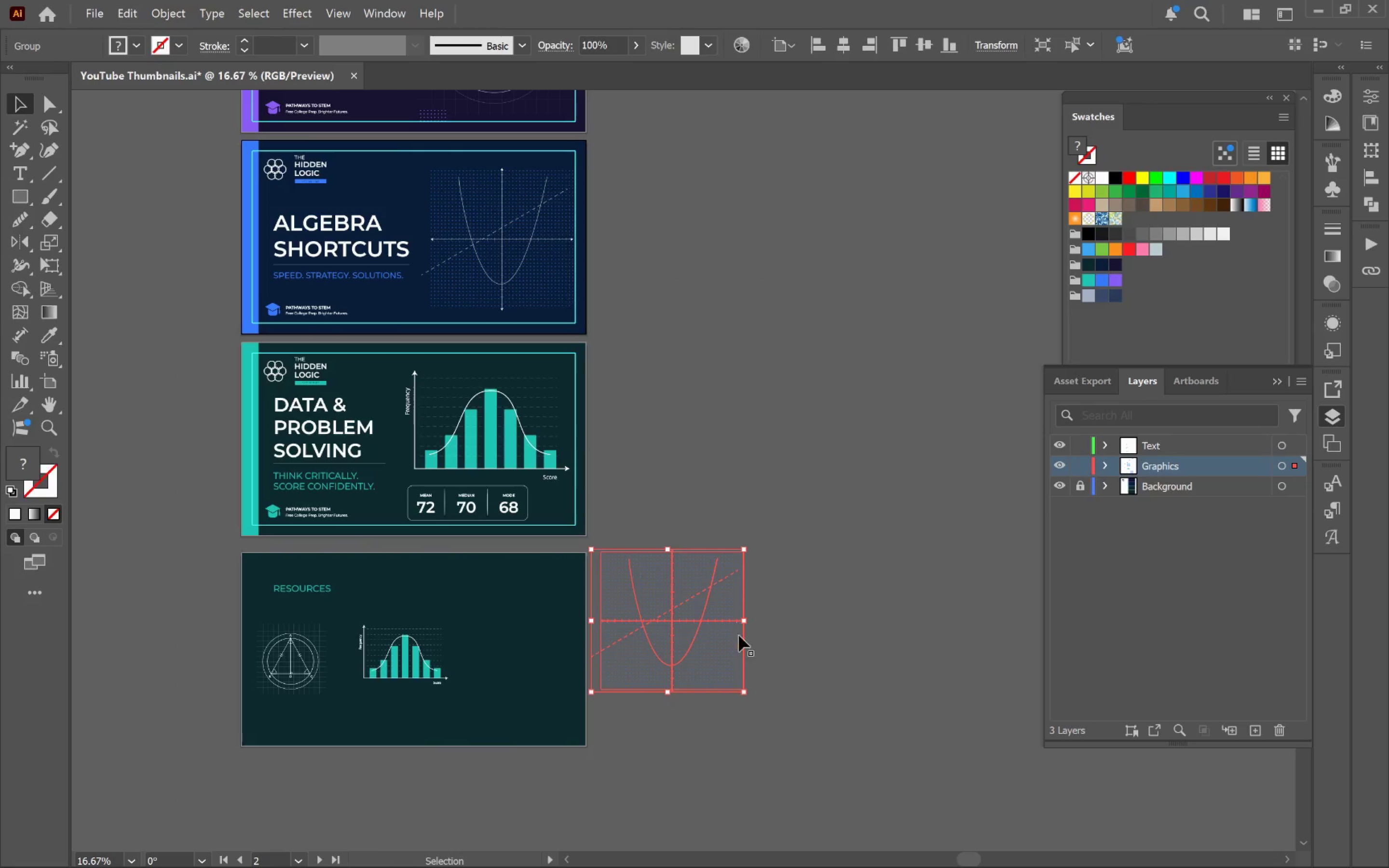 
left_click_drag(start_coordinate=[745, 622], to_coordinate=[661, 620])
 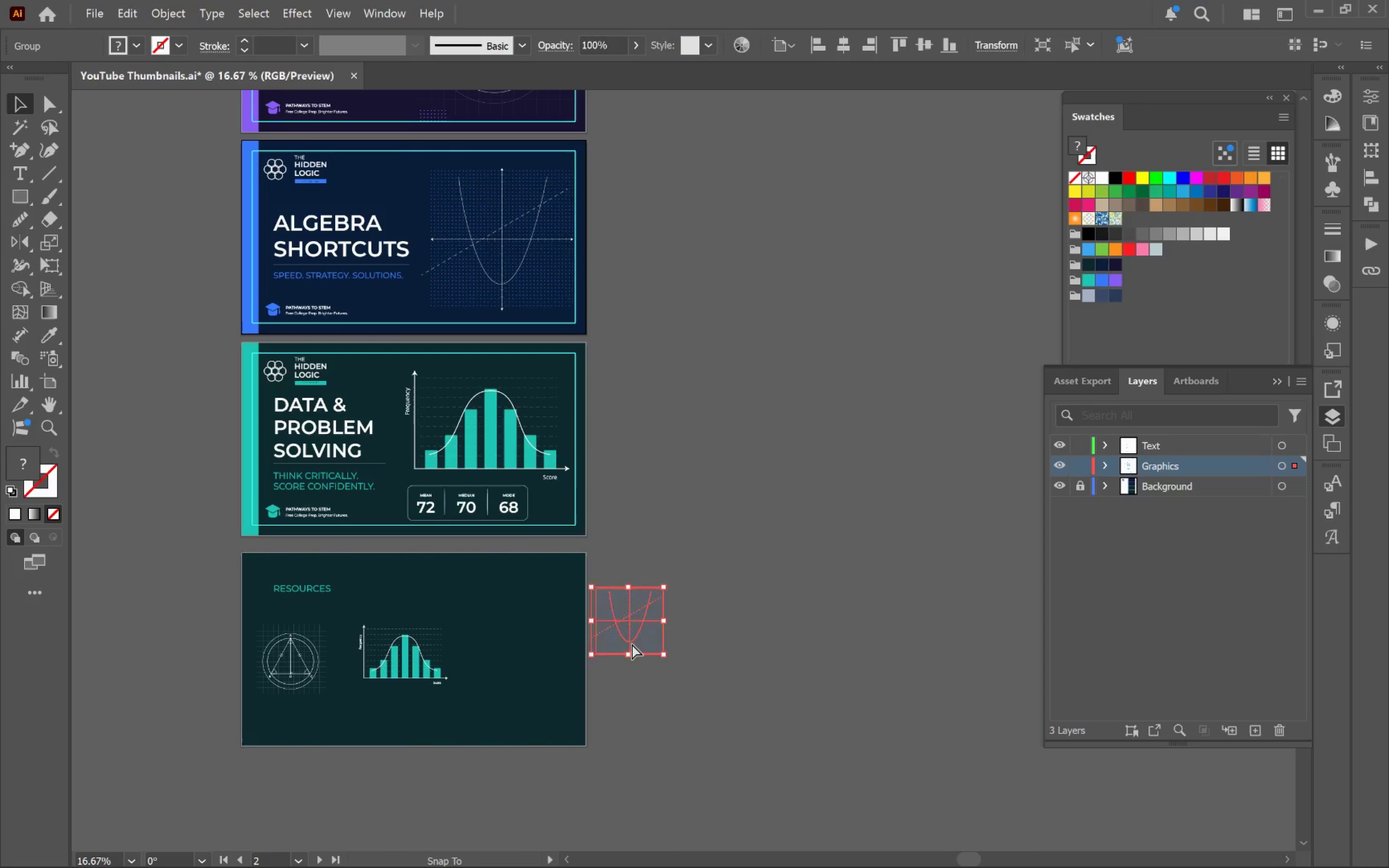 
hold_key(key=ShiftLeft, duration=1.01)
 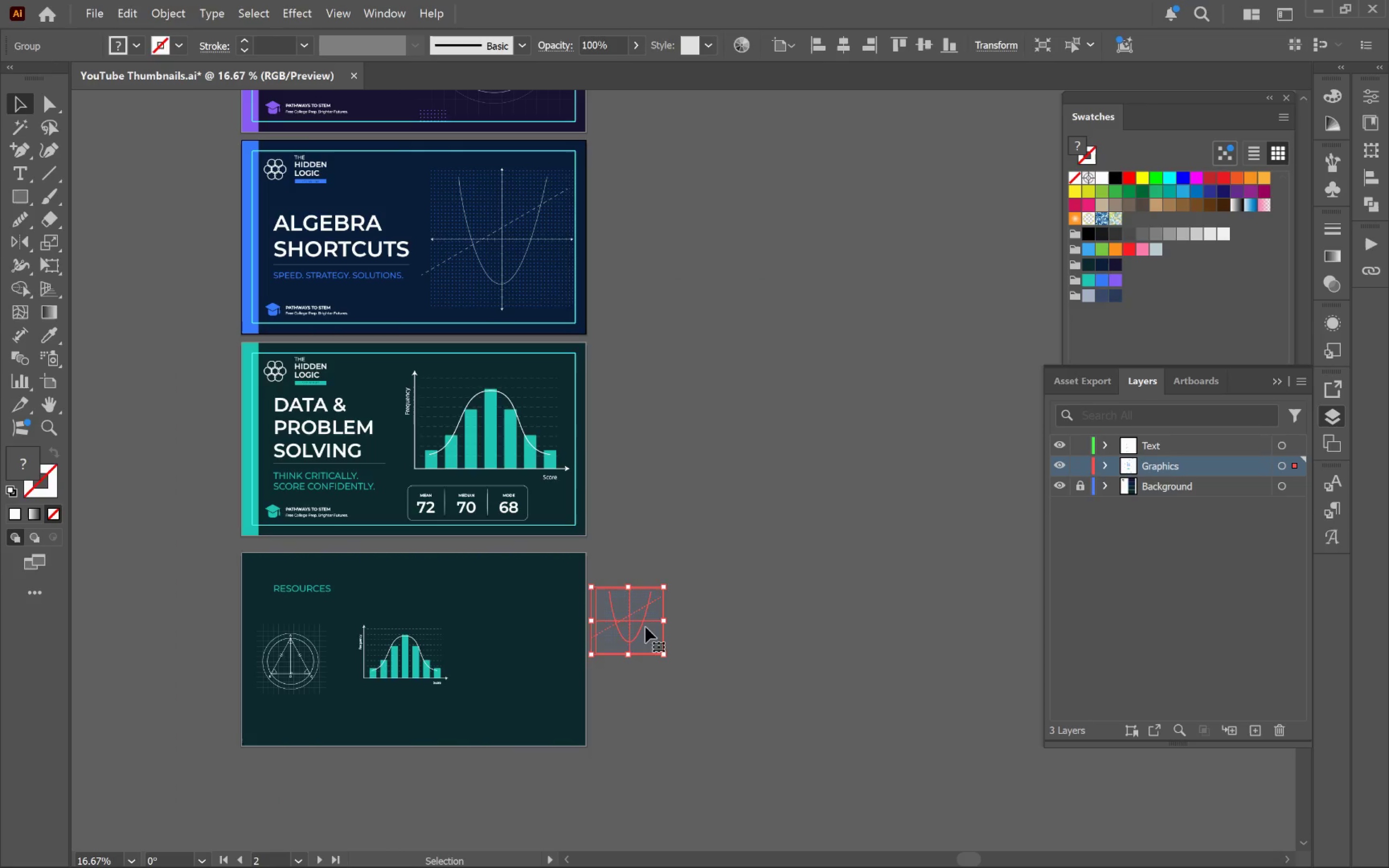 
left_click_drag(start_coordinate=[645, 627], to_coordinate=[528, 661])
 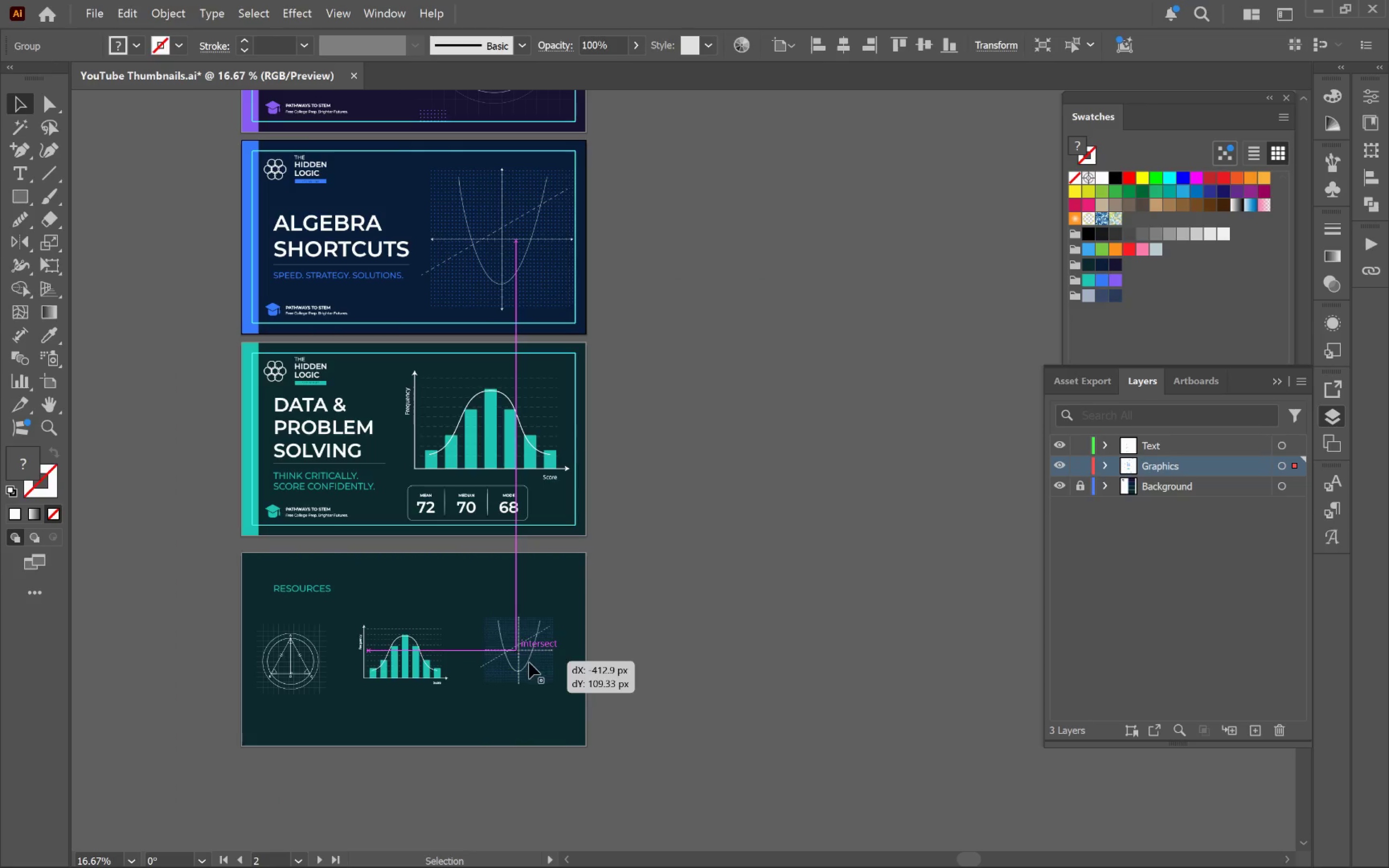 
hold_key(key=AltLeft, duration=0.38)
 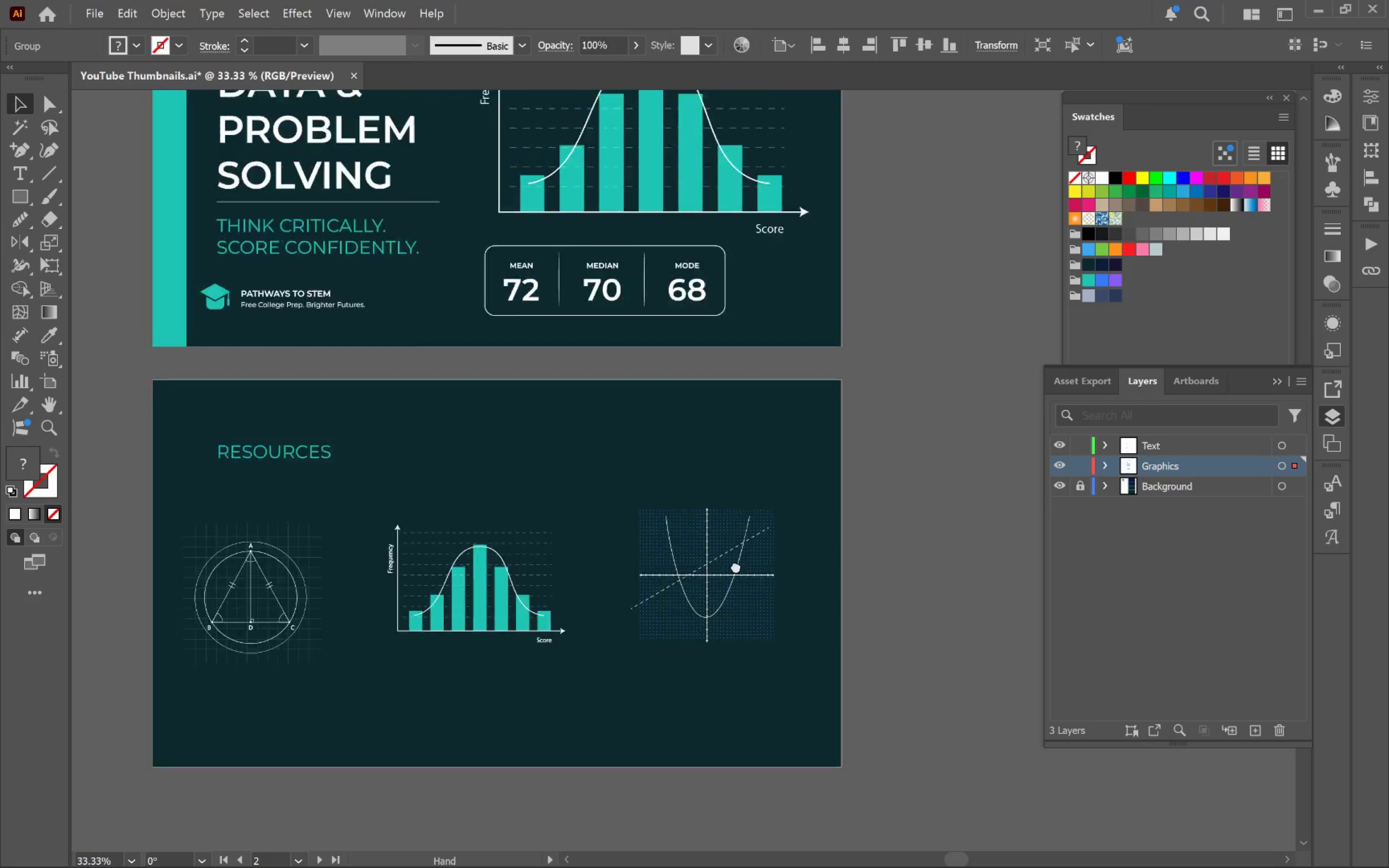 
hold_key(key=Space, duration=0.81)
 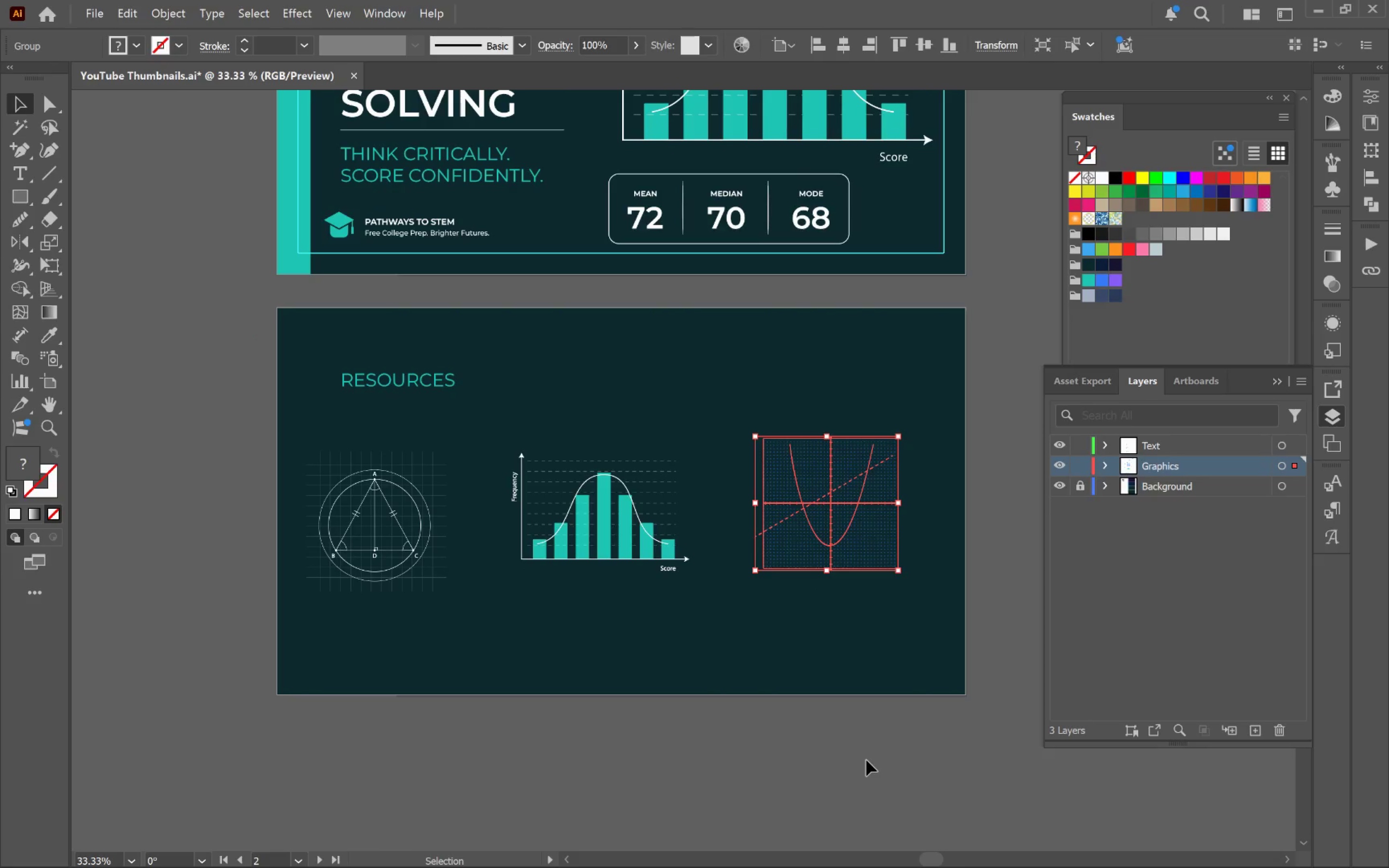 
left_click_drag(start_coordinate=[513, 632], to_coordinate=[837, 496])
 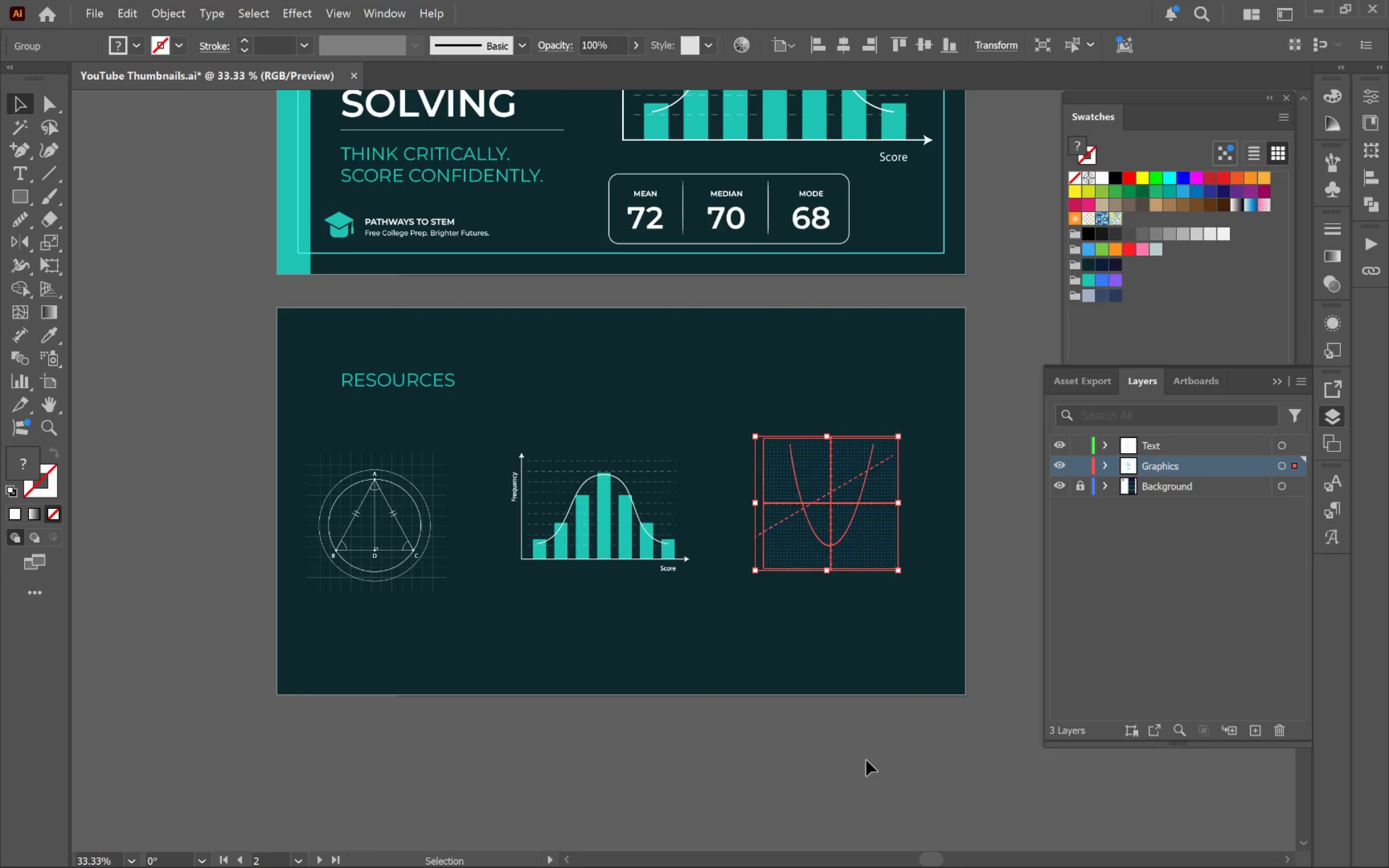 
scroll: coordinate [531, 663], scroll_direction: up, amount: 2.0
 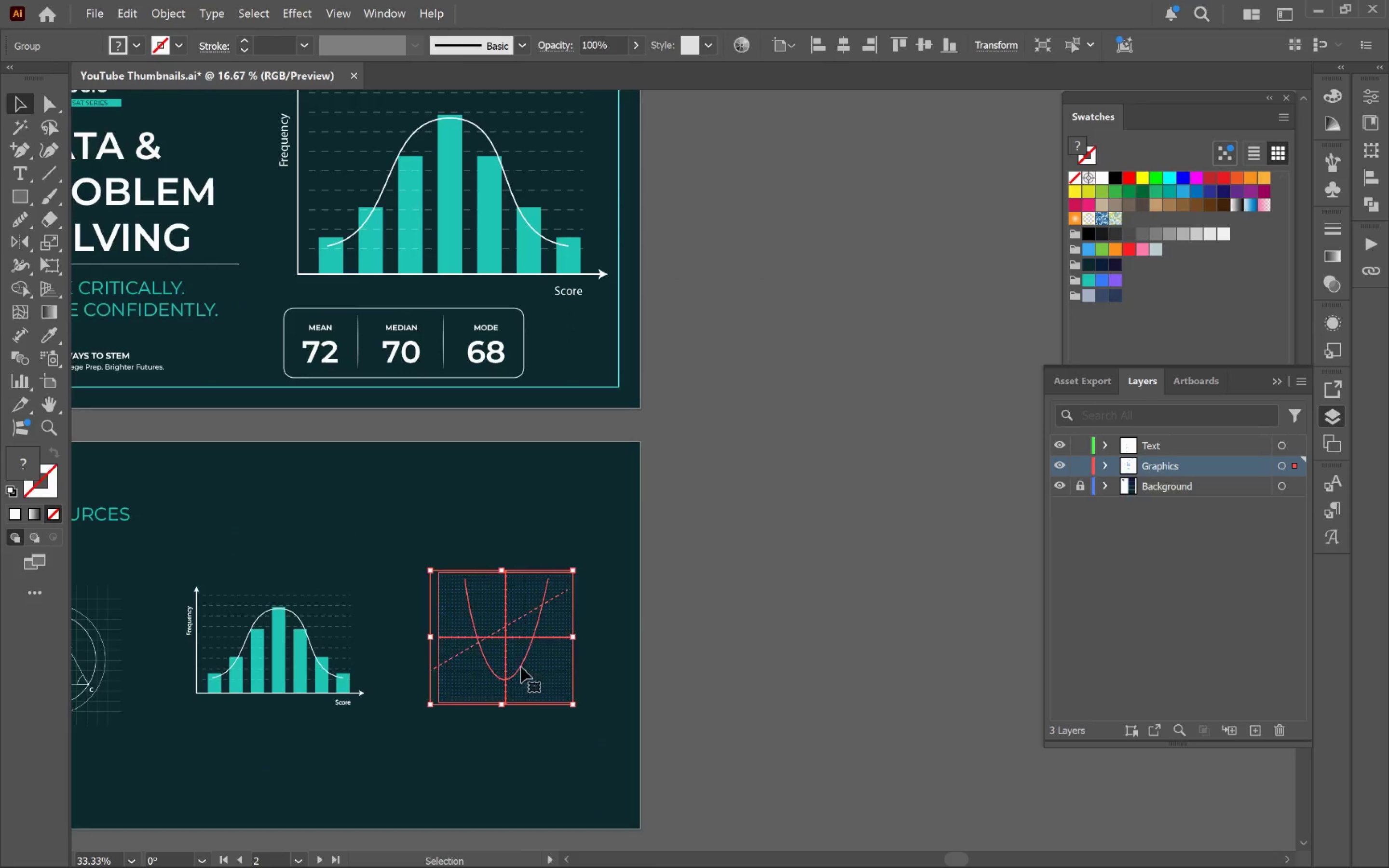 
left_click([866, 758])
 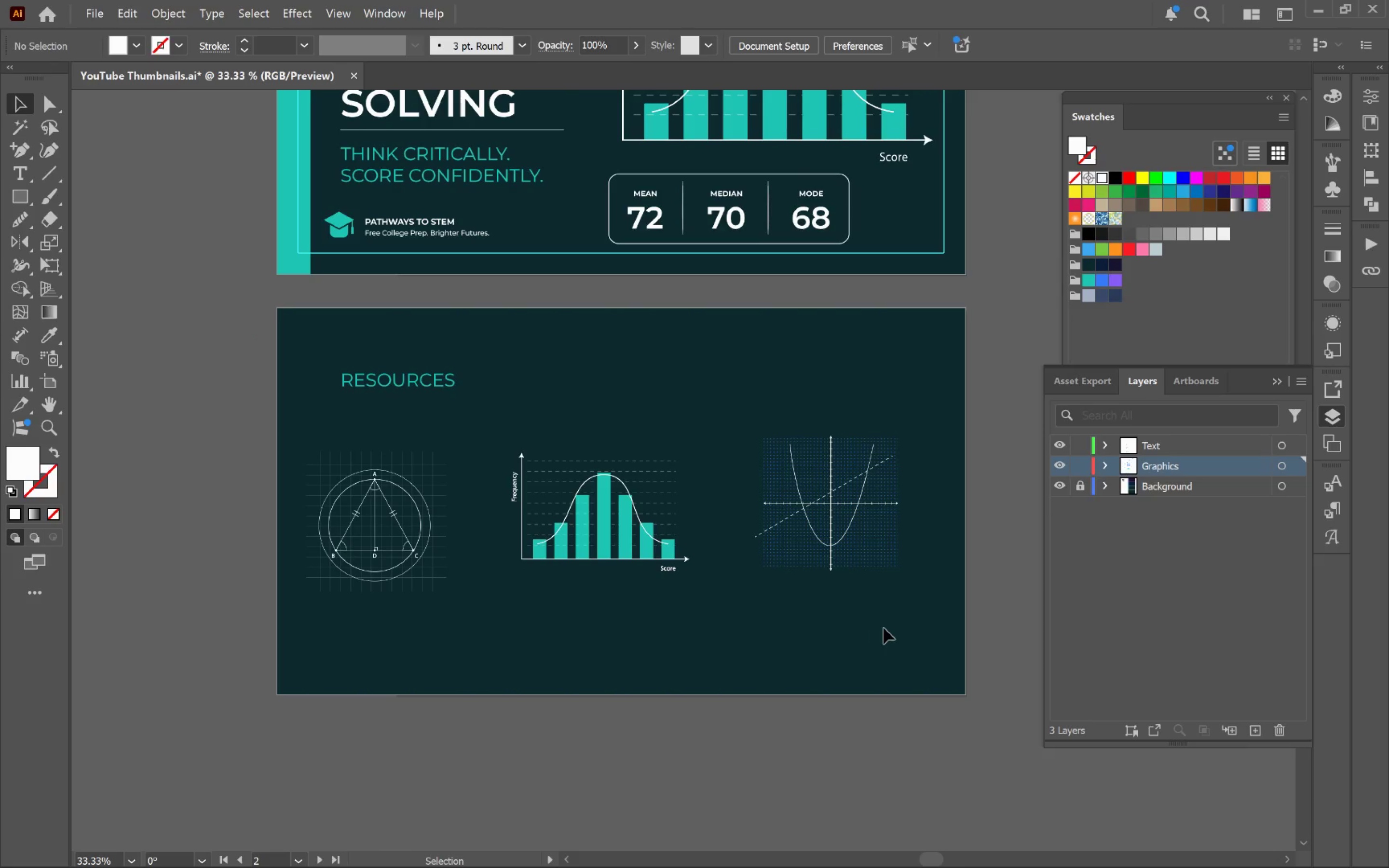 
left_click_drag(start_coordinate=[886, 637], to_coordinate=[339, 484])
 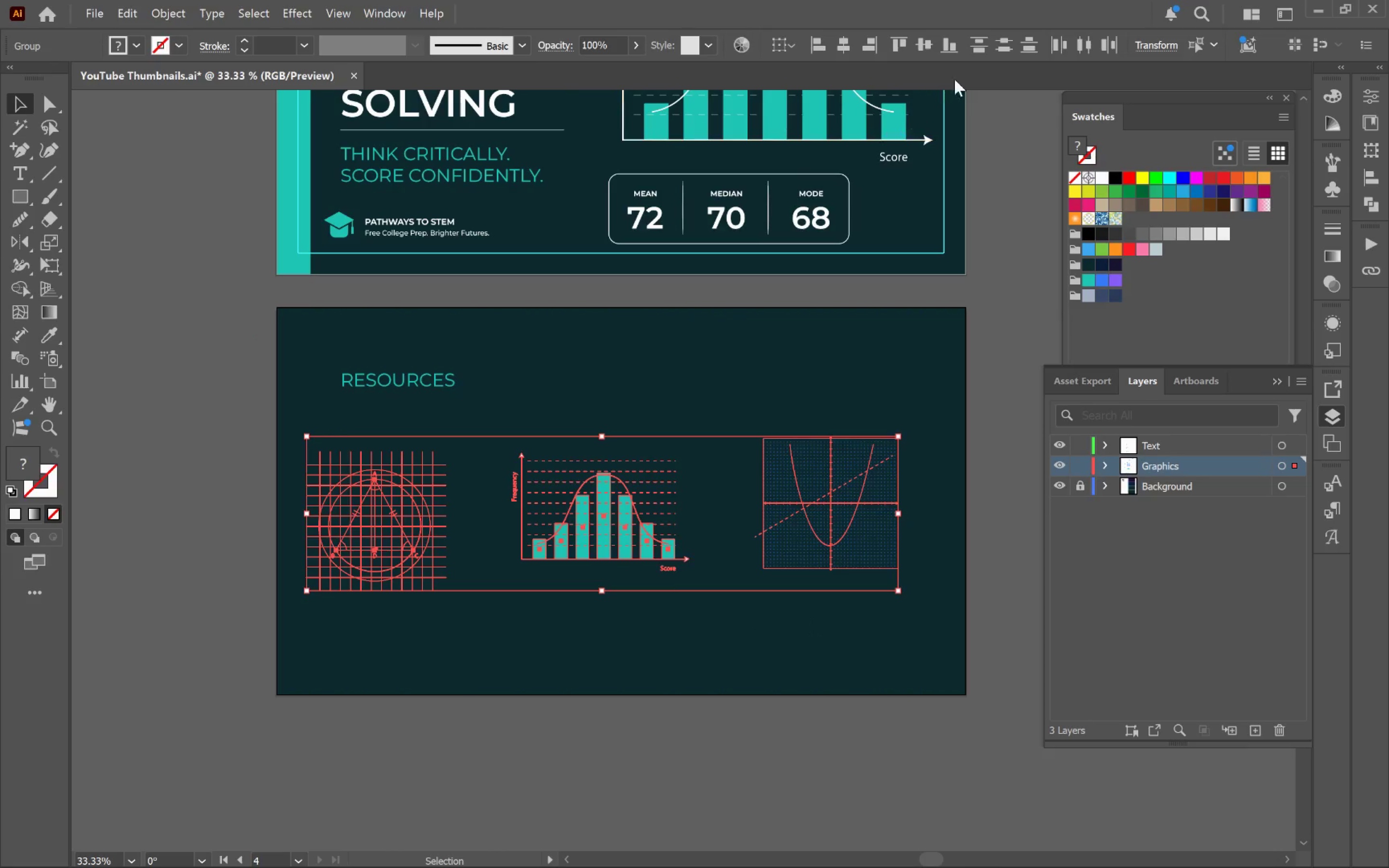 
left_click([929, 47])
 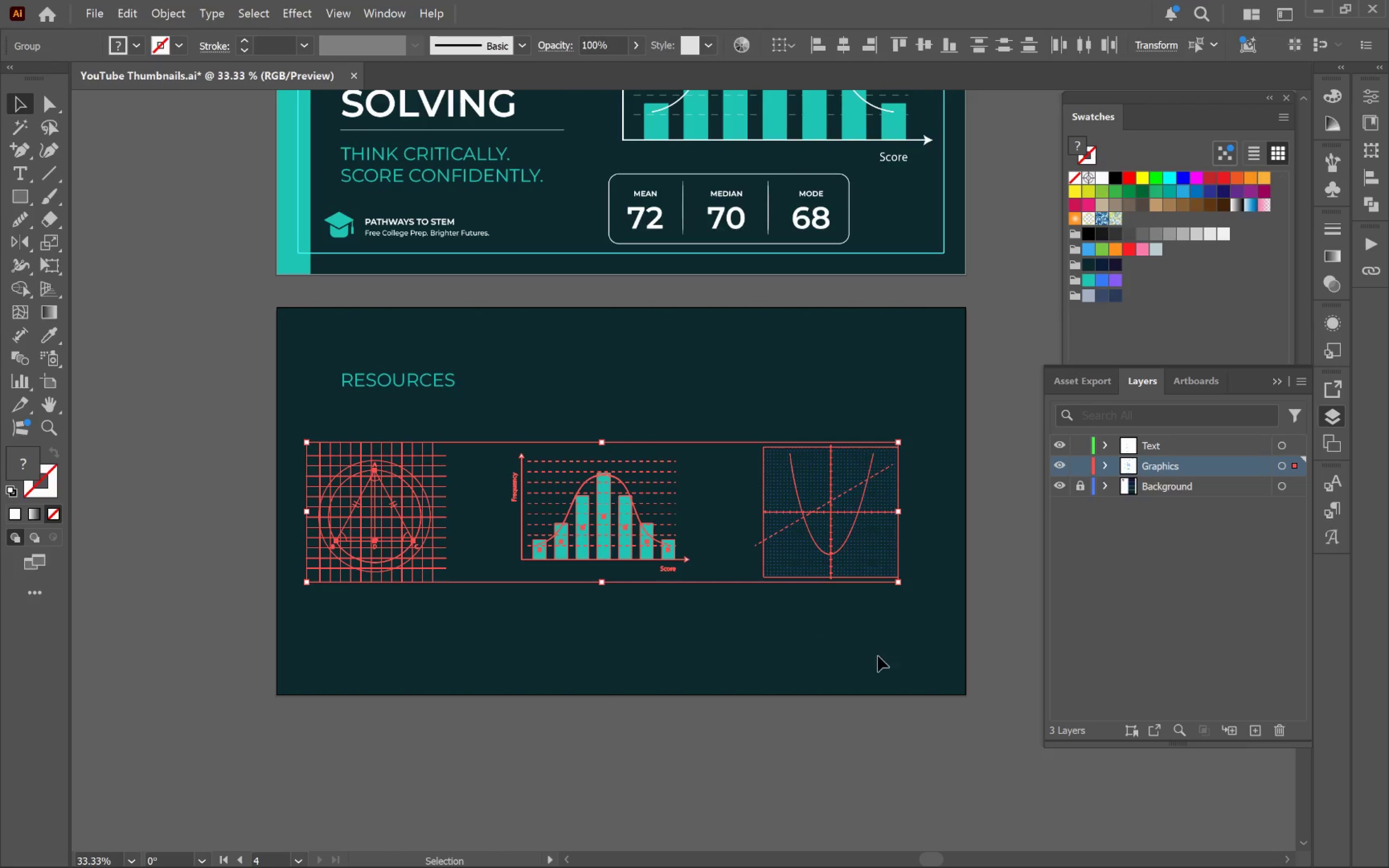 
left_click([853, 641])
 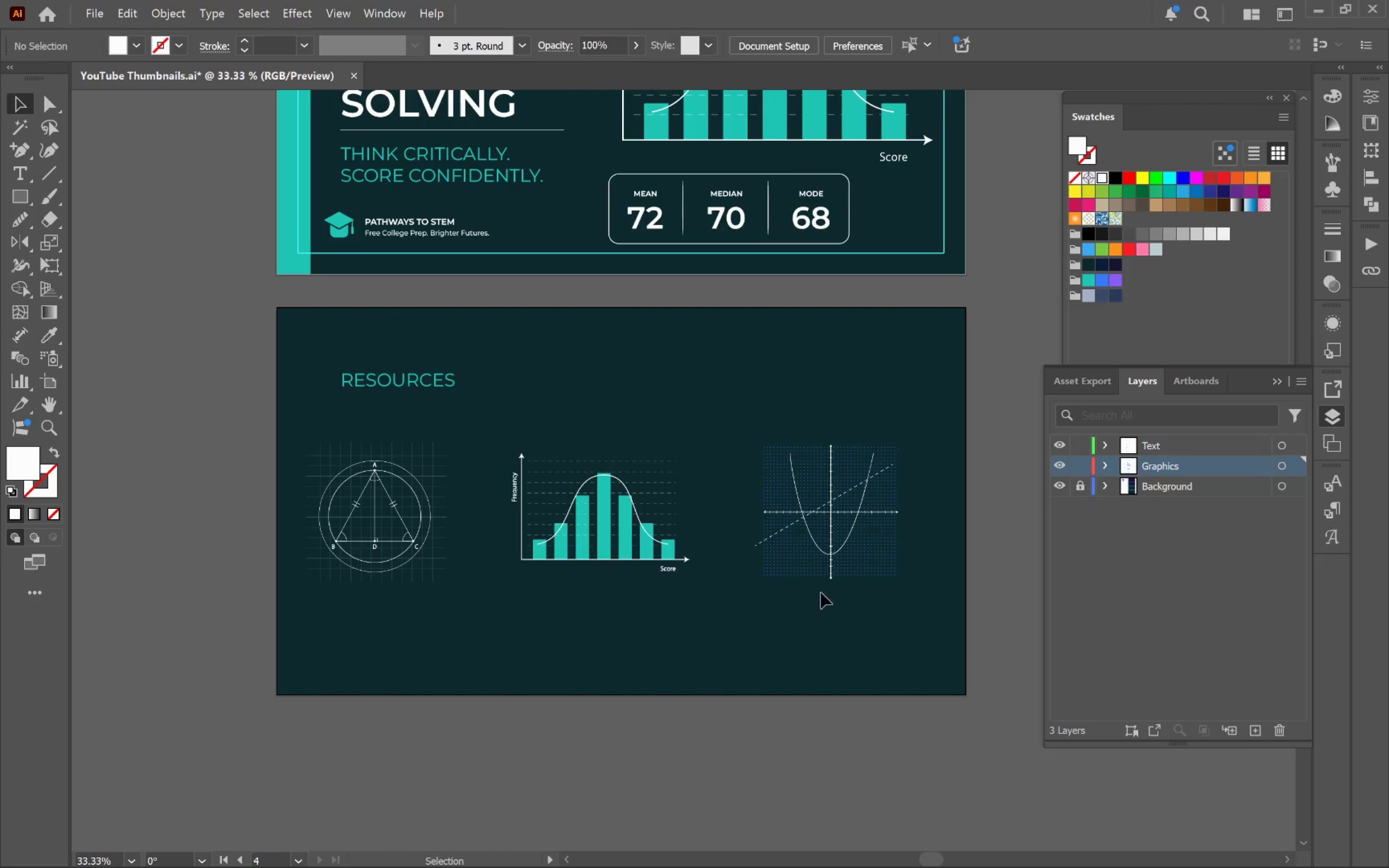 
left_click_drag(start_coordinate=[823, 541], to_coordinate=[850, 542])
 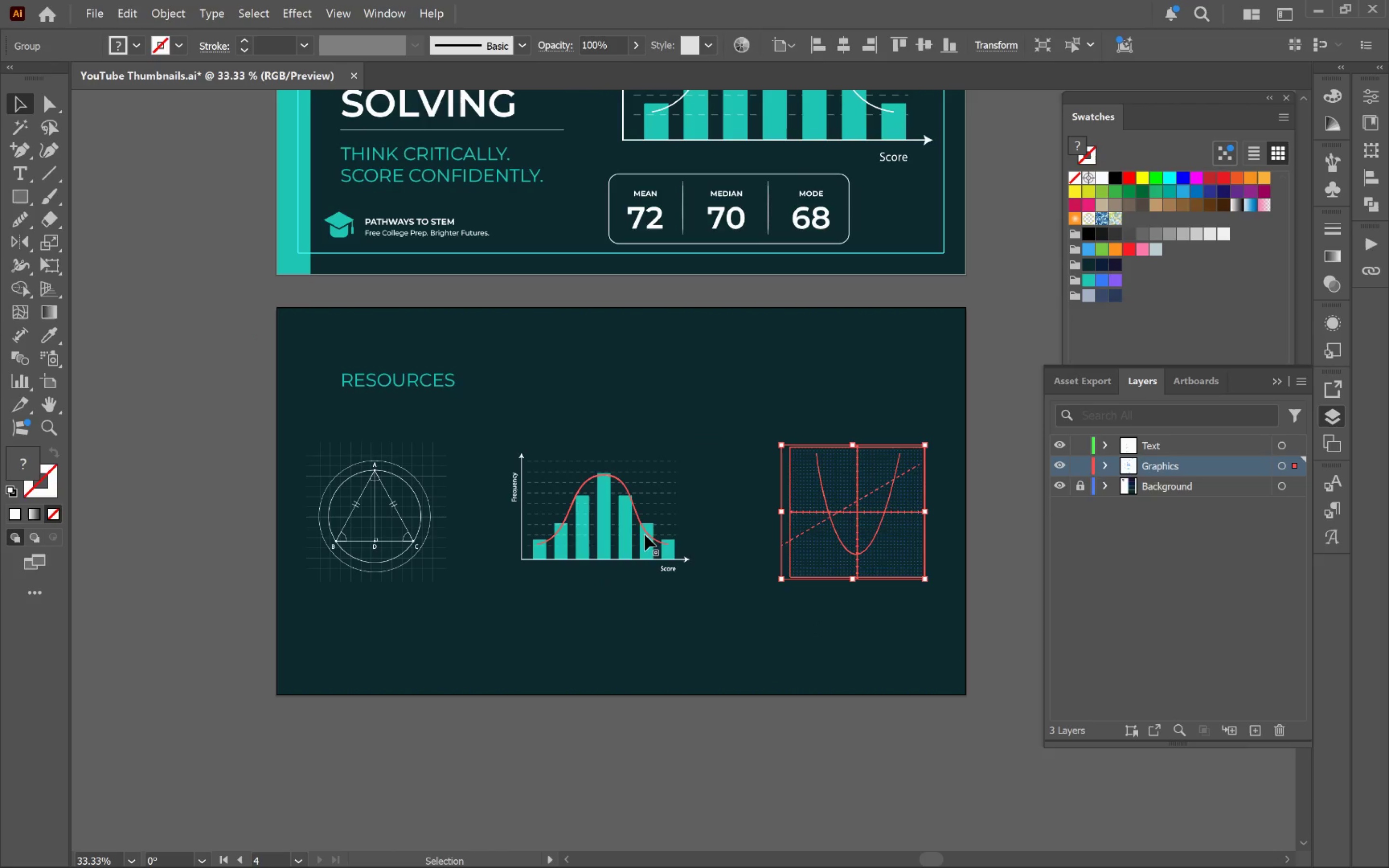 
hold_key(key=ShiftLeft, duration=0.98)
 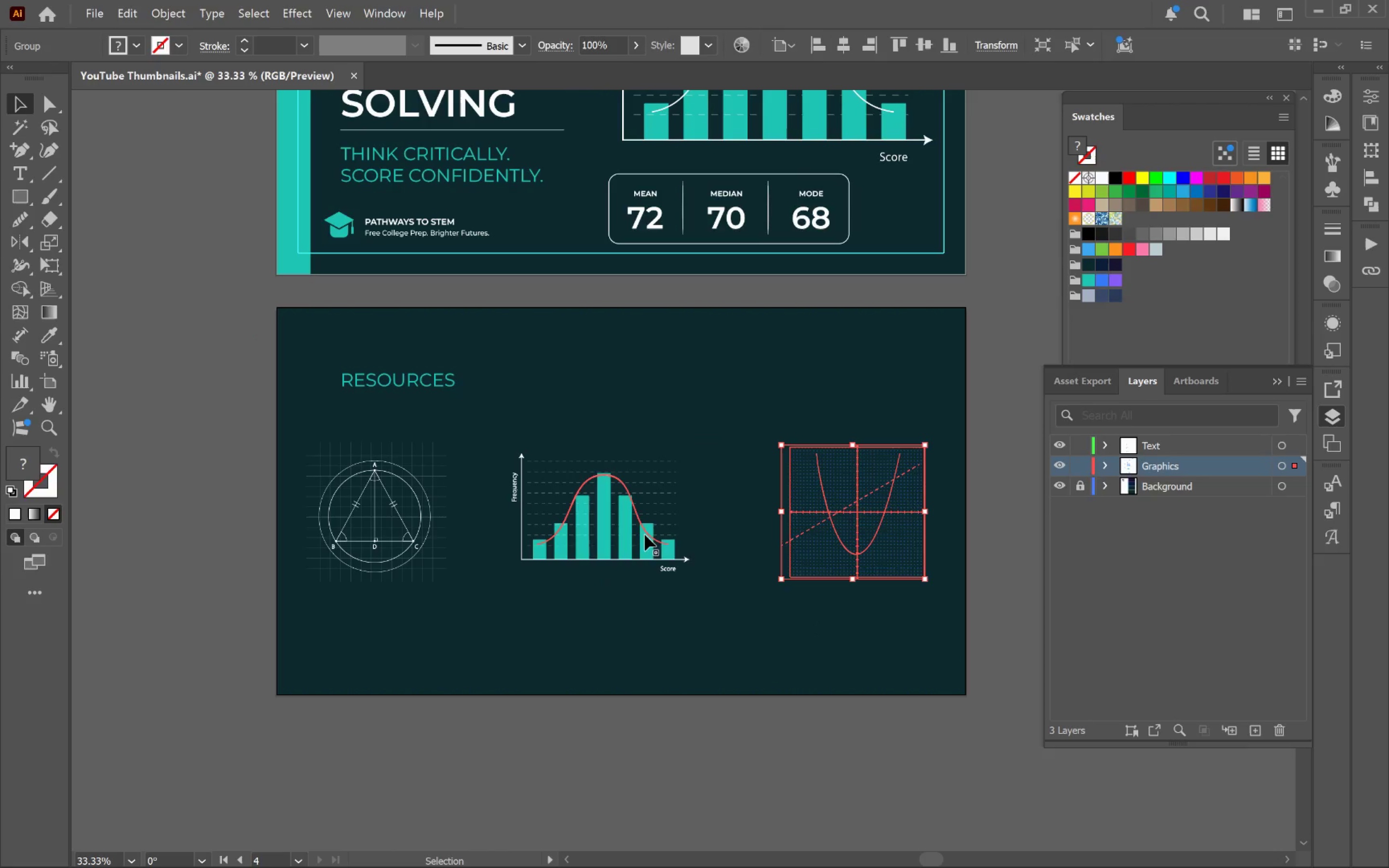 
left_click_drag(start_coordinate=[644, 535], to_coordinate=[669, 539])
 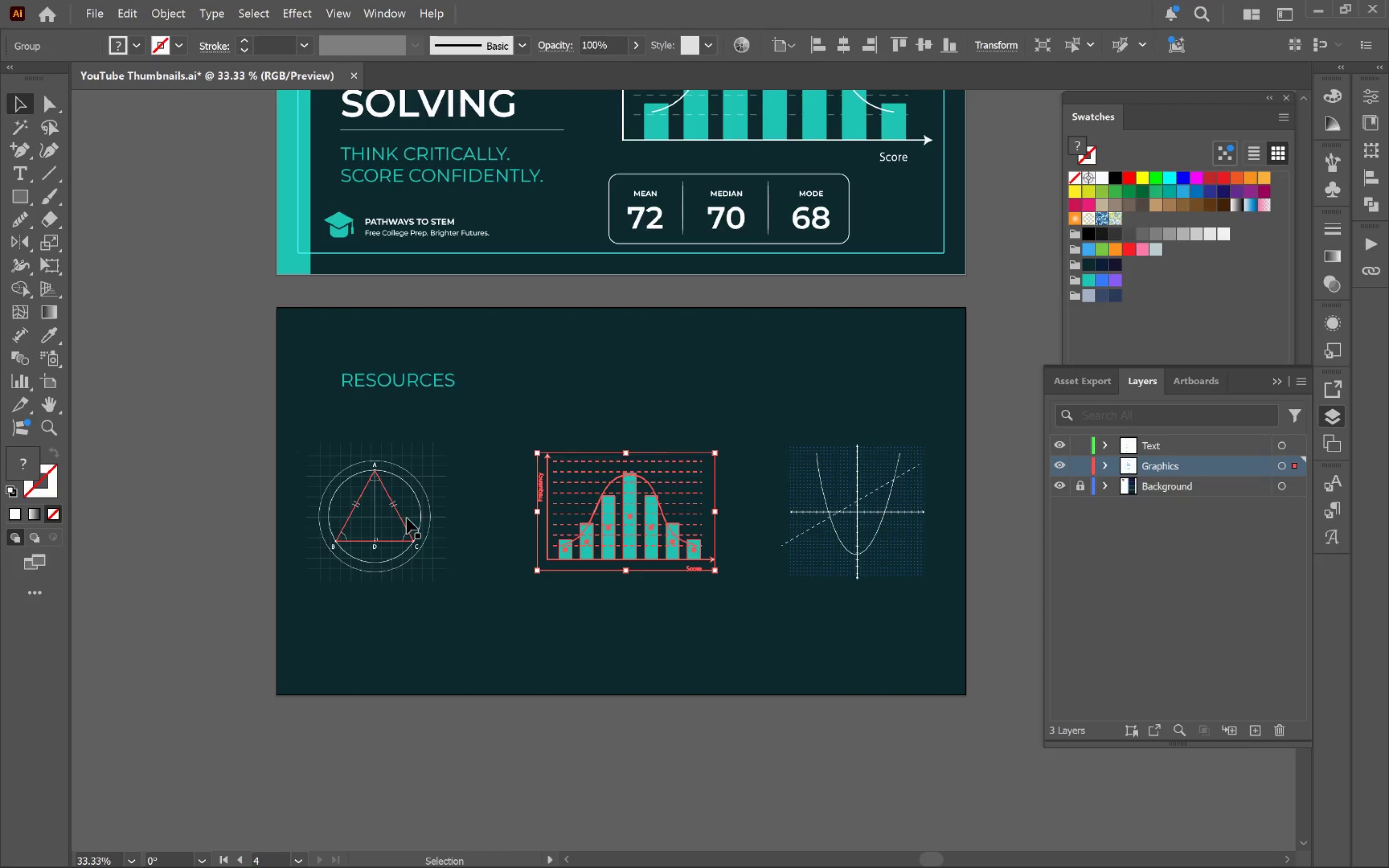 
hold_key(key=ShiftLeft, duration=1.04)
 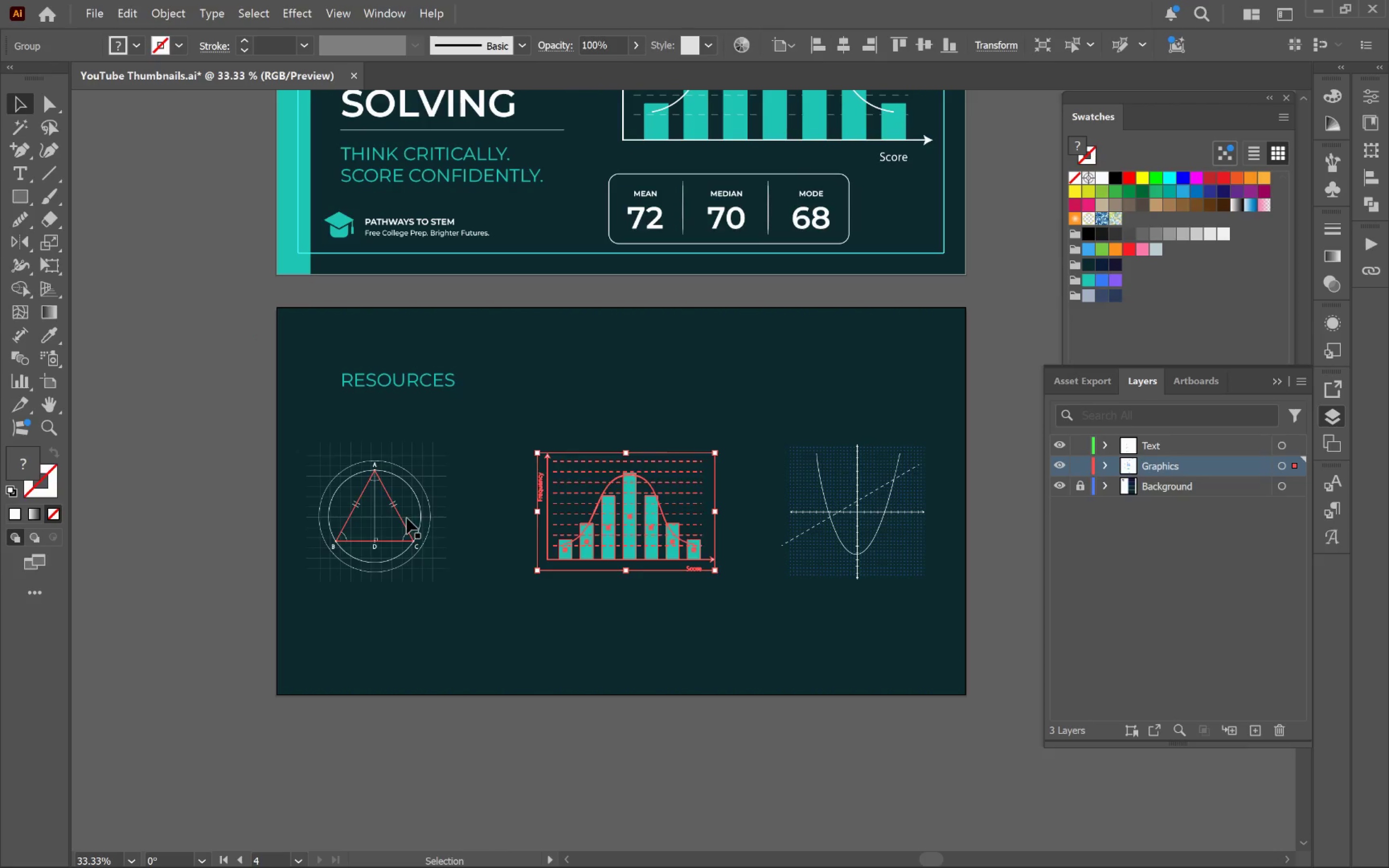 
left_click_drag(start_coordinate=[407, 518], to_coordinate=[432, 523])
 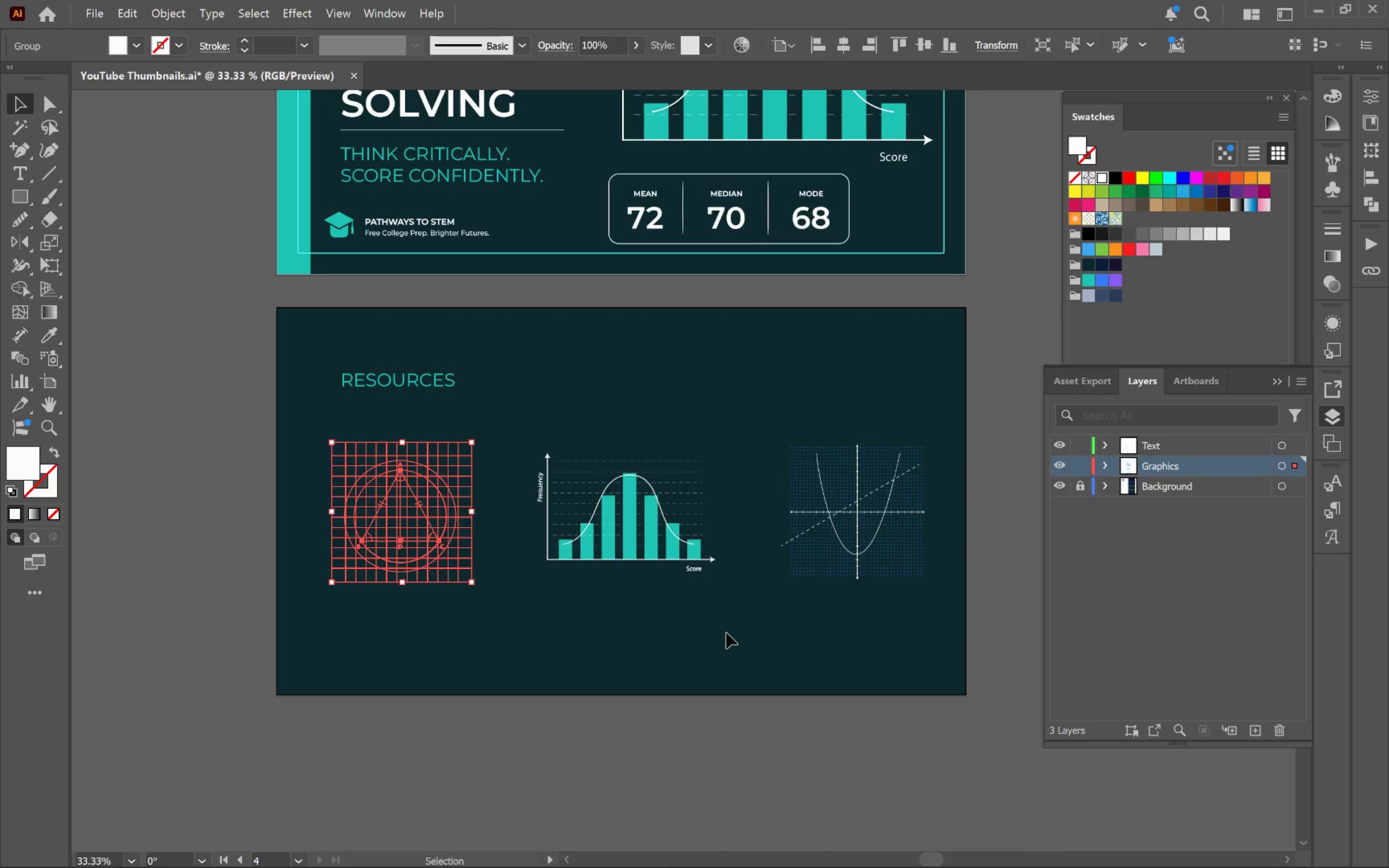 
hold_key(key=ShiftLeft, duration=0.81)
 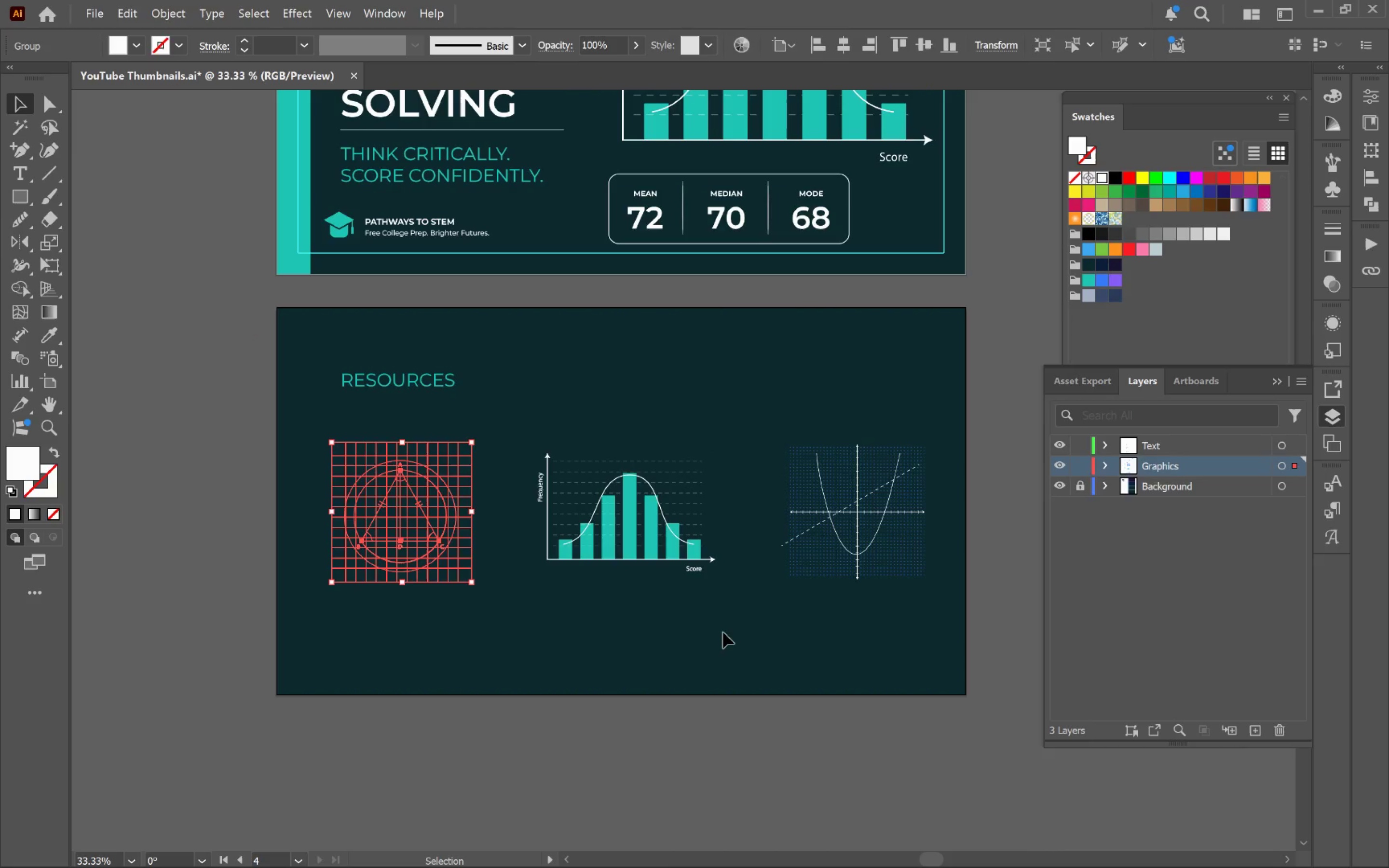 
left_click_drag(start_coordinate=[724, 632], to_coordinate=[727, 633])
 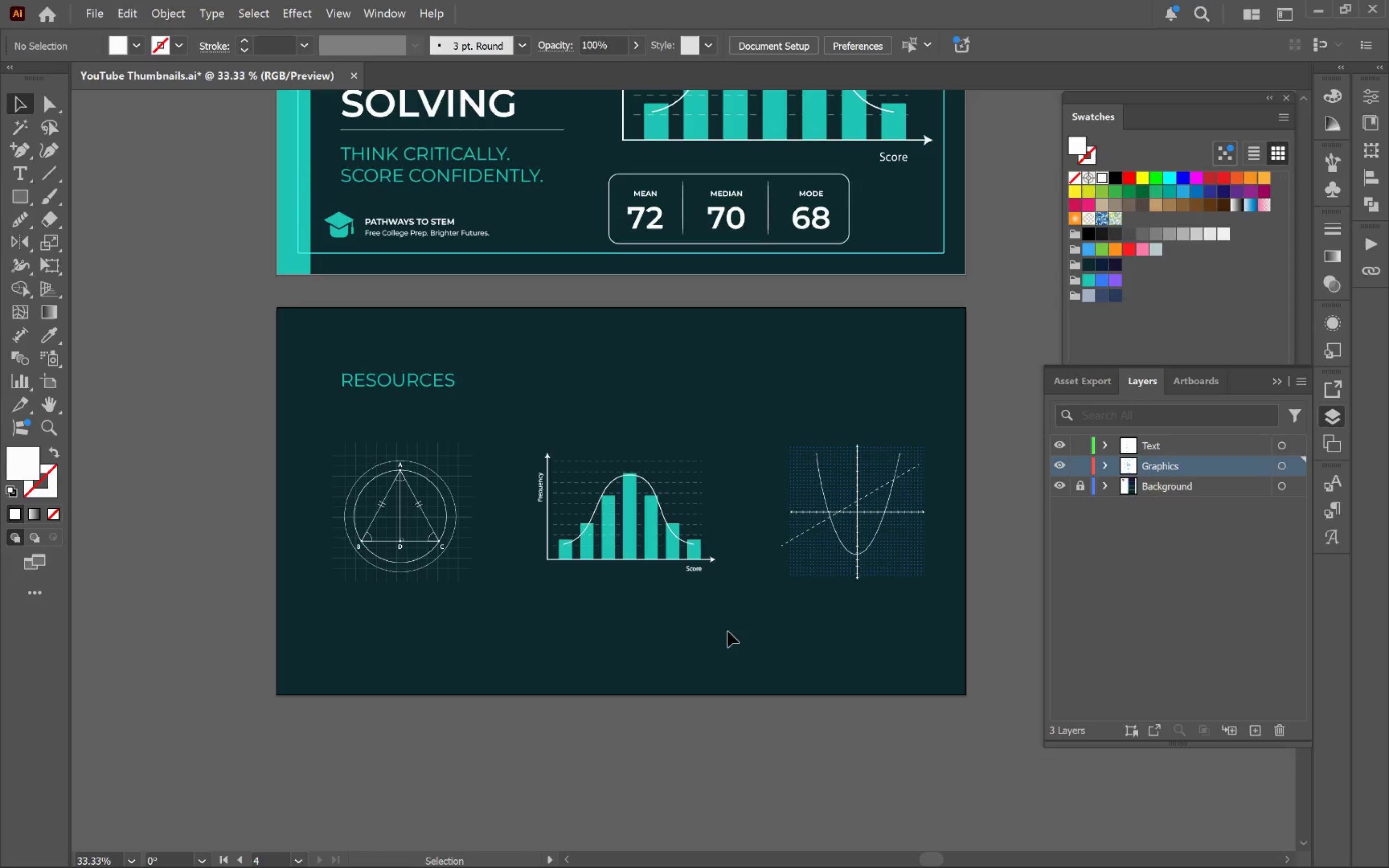 
hold_key(key=AltLeft, duration=0.37)
 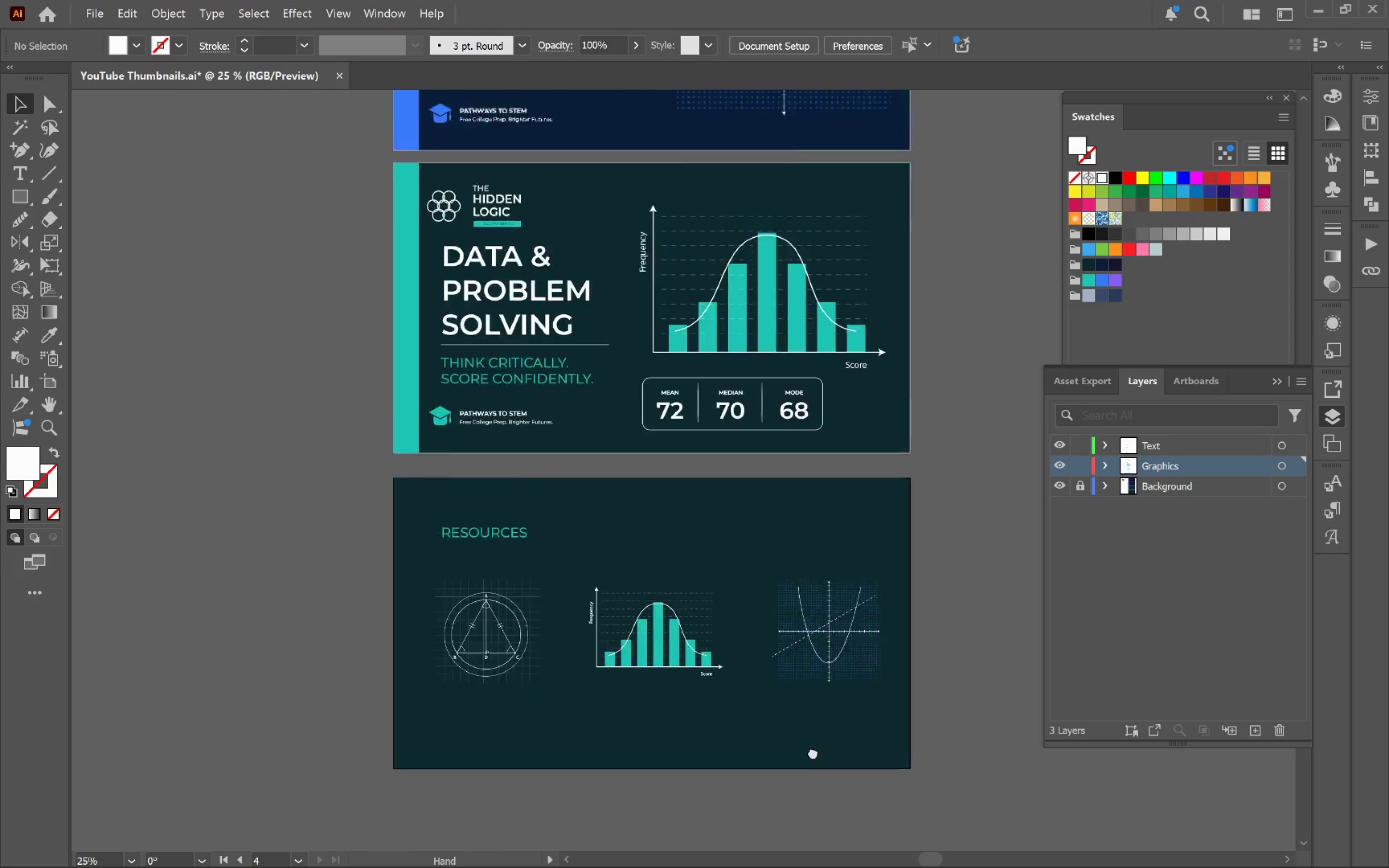 
hold_key(key=Space, duration=0.7)
 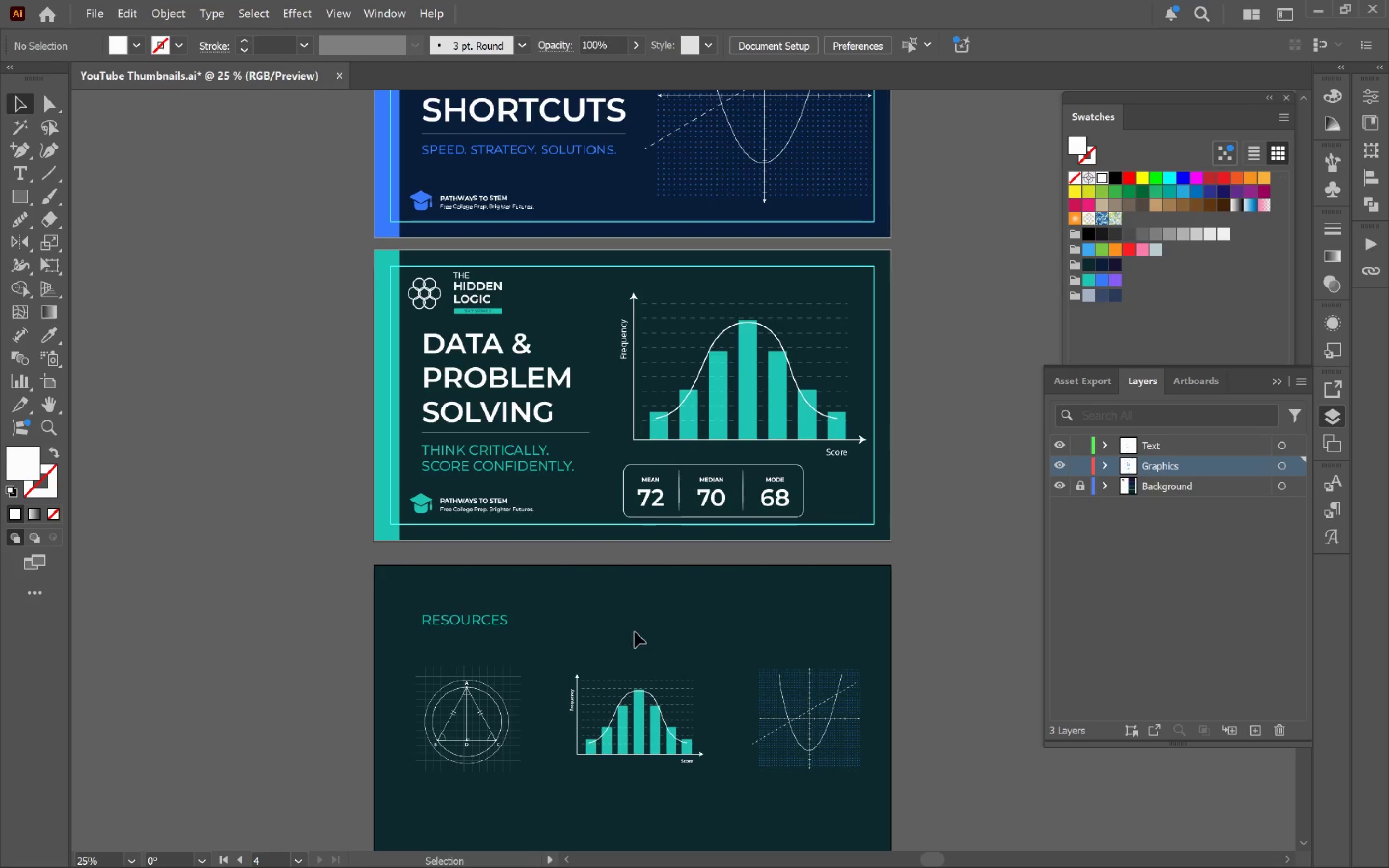 
scroll: coordinate [728, 630], scroll_direction: down, amount: 1.0
 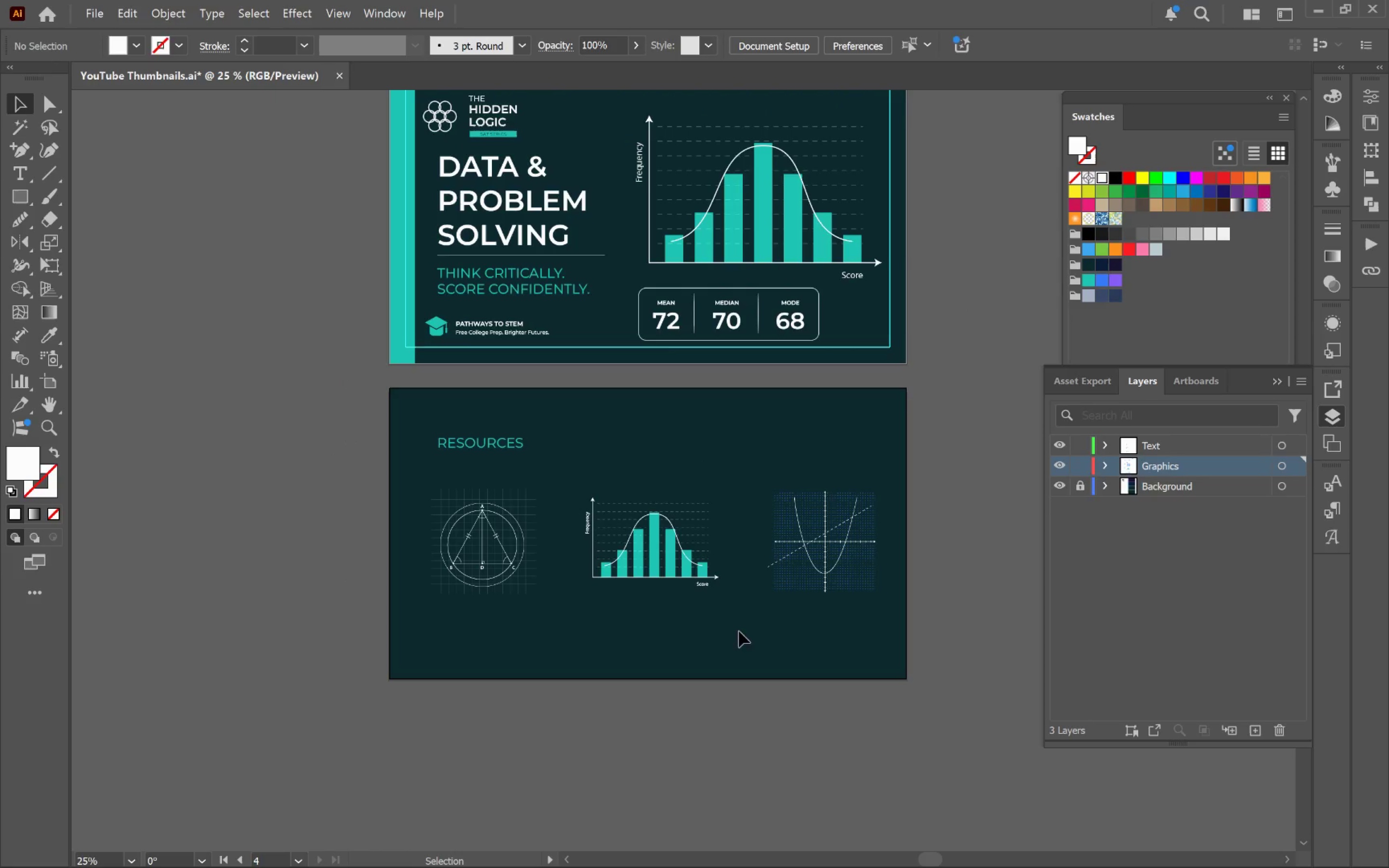 
left_click_drag(start_coordinate=[810, 643], to_coordinate=[793, 820])
 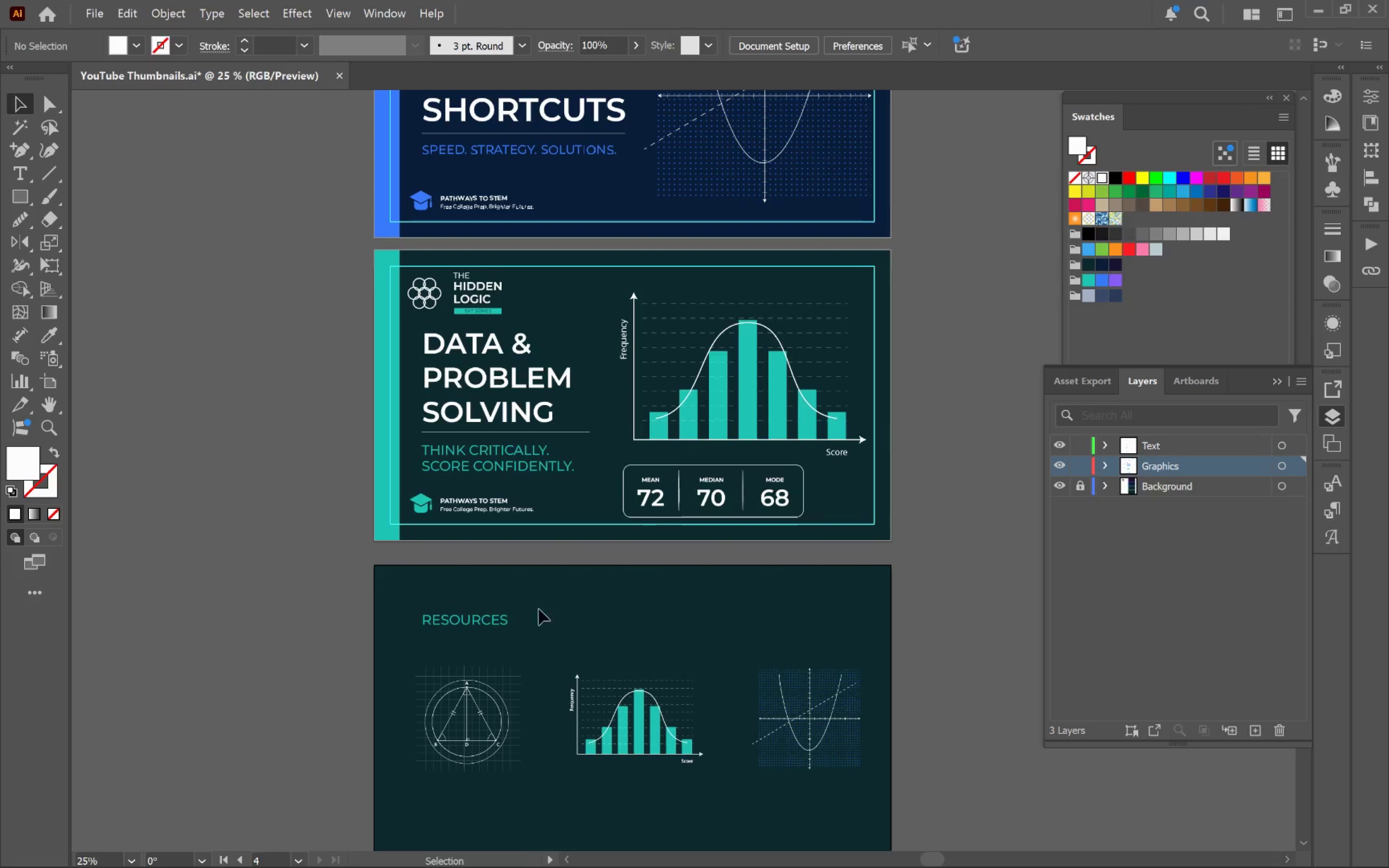 
left_click([499, 619])
 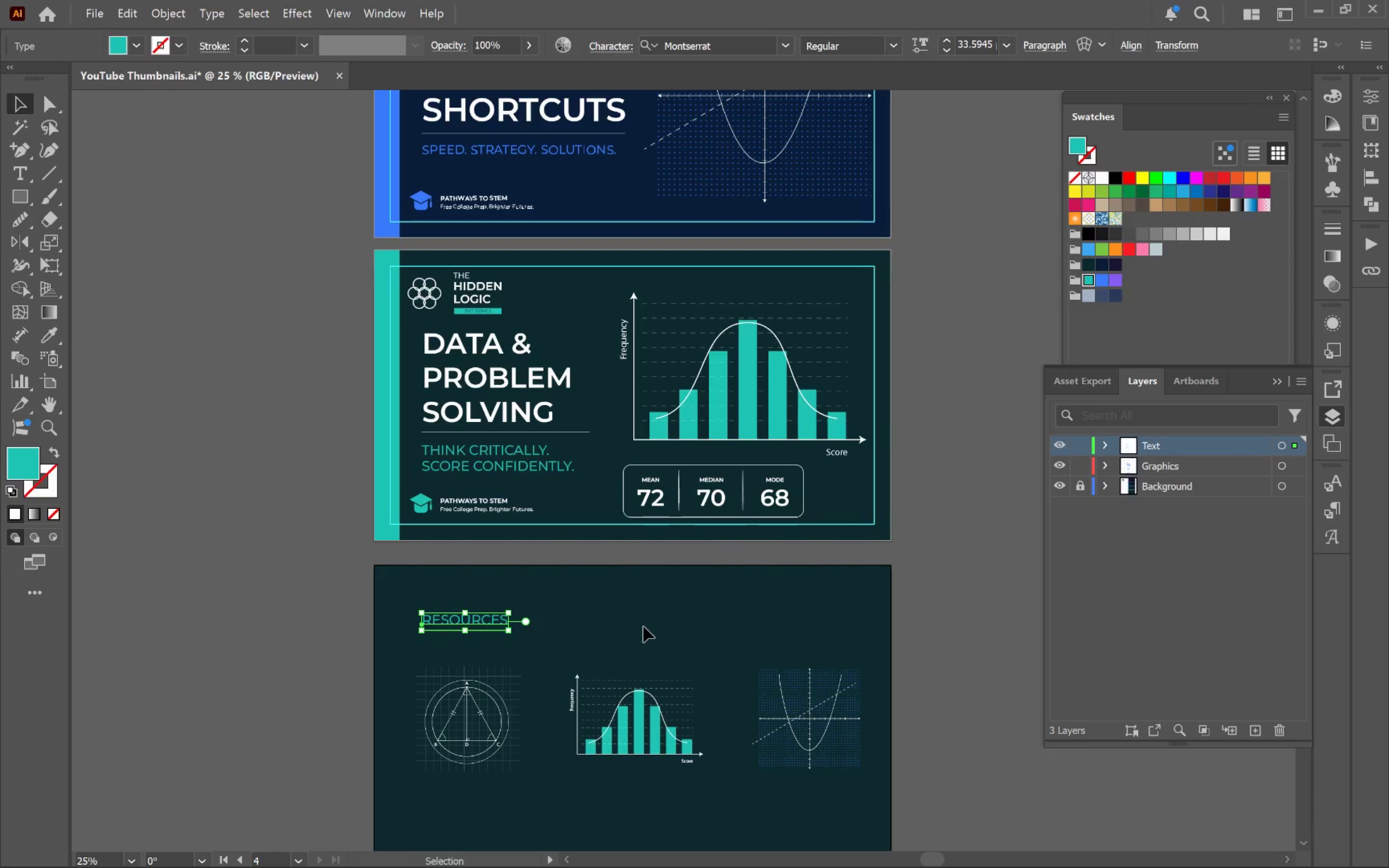 
key(I)
 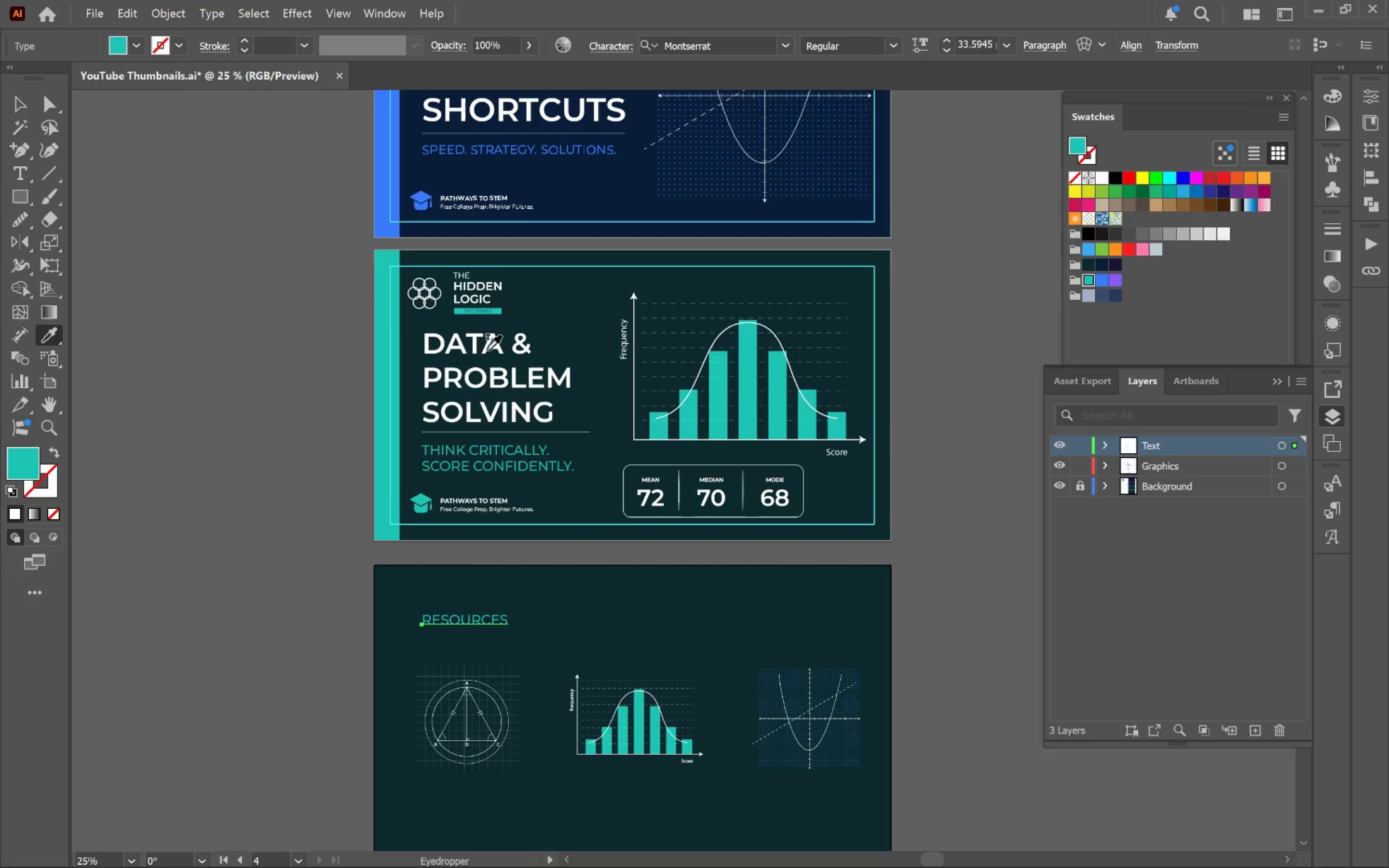 
left_click([487, 350])
 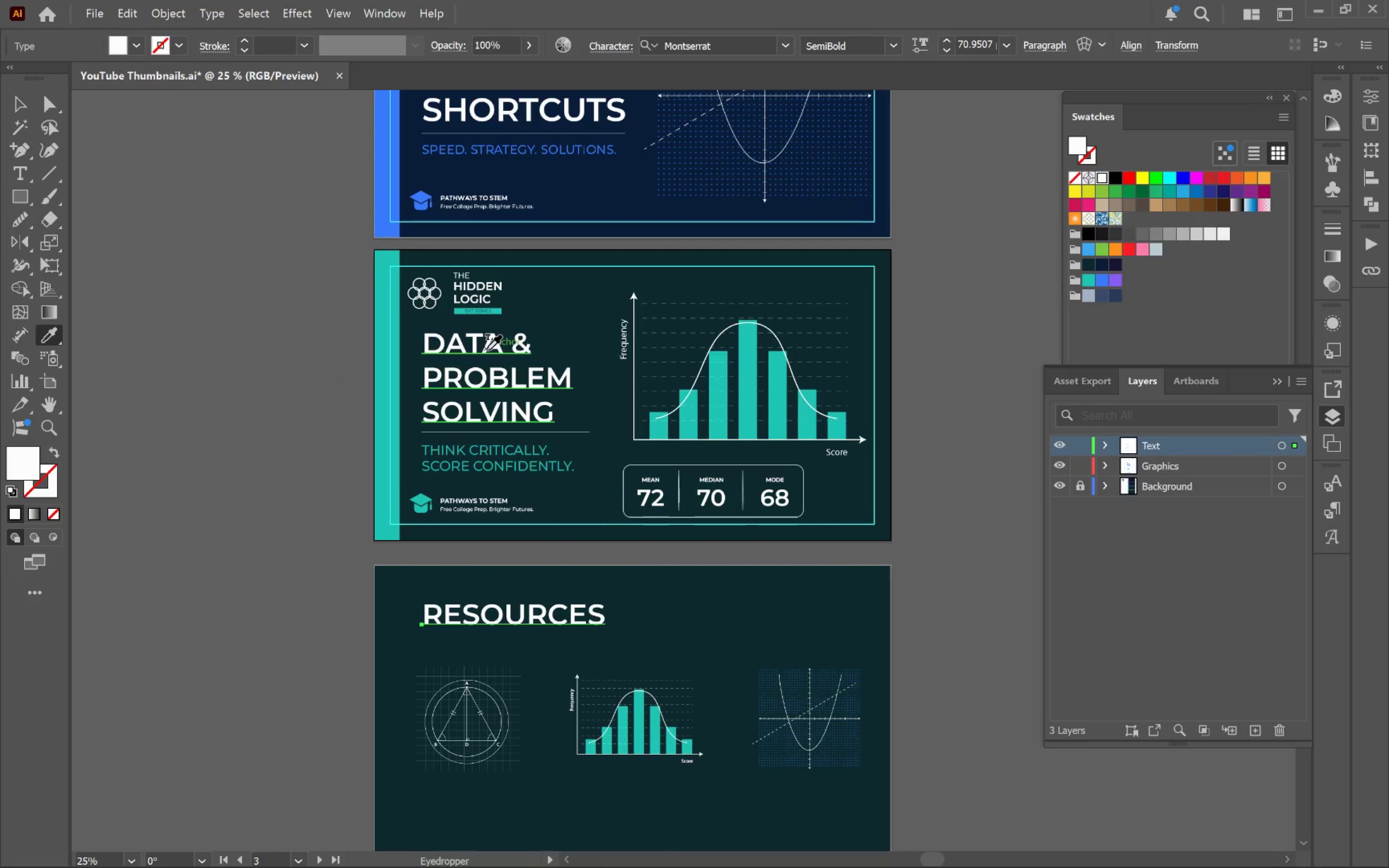 
key(V)
 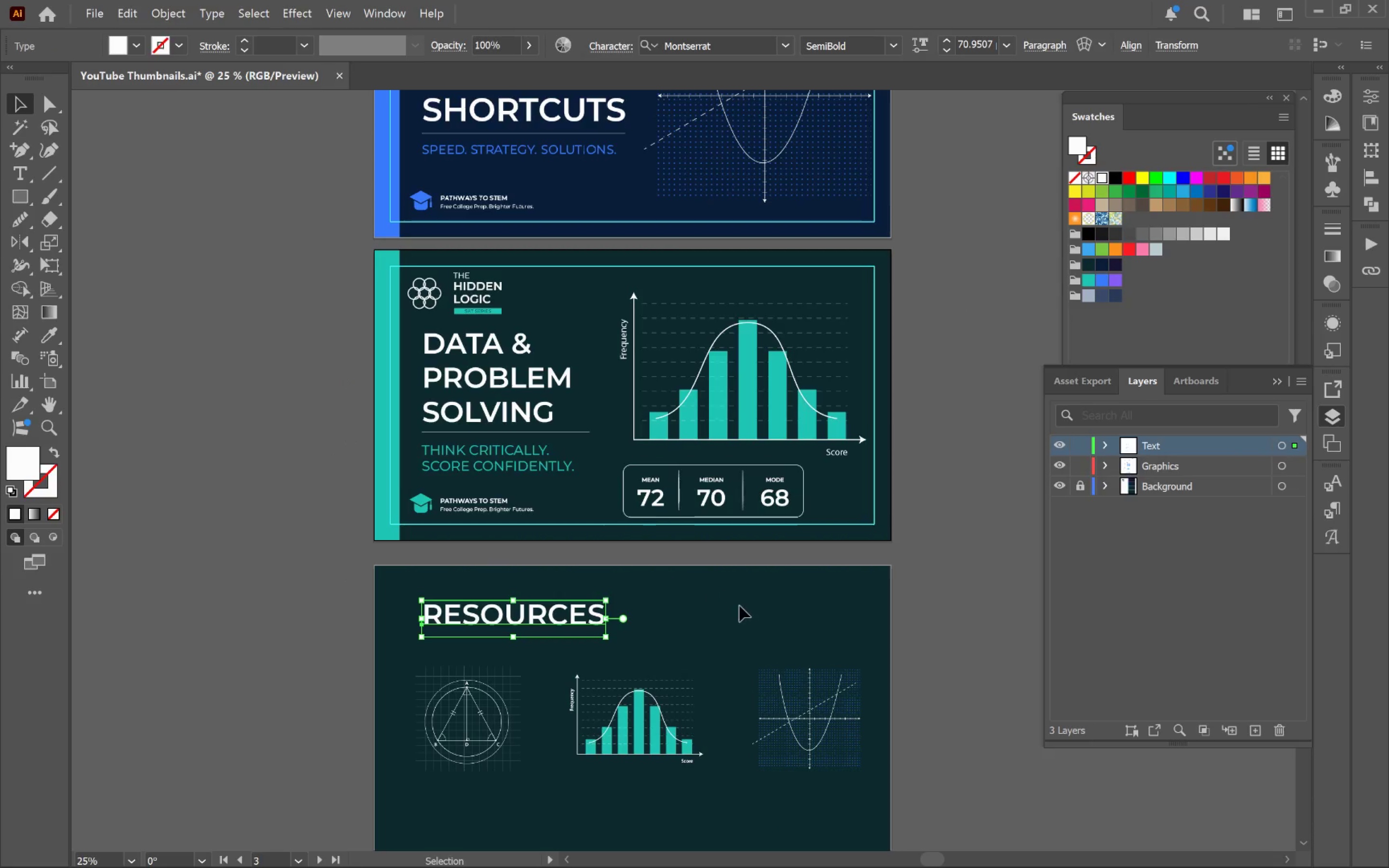 
left_click([740, 606])
 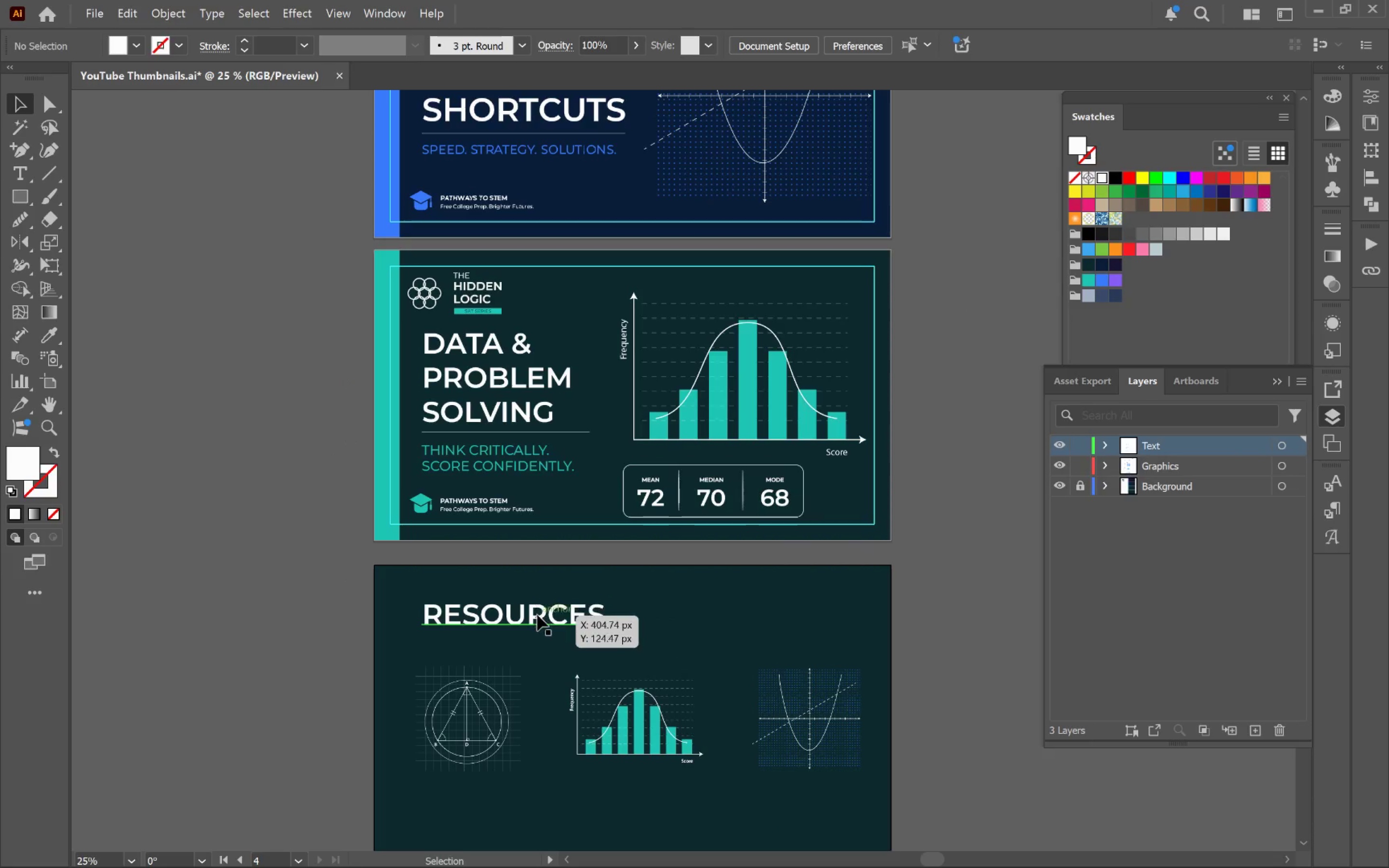 
hold_key(key=AltLeft, duration=0.42)
 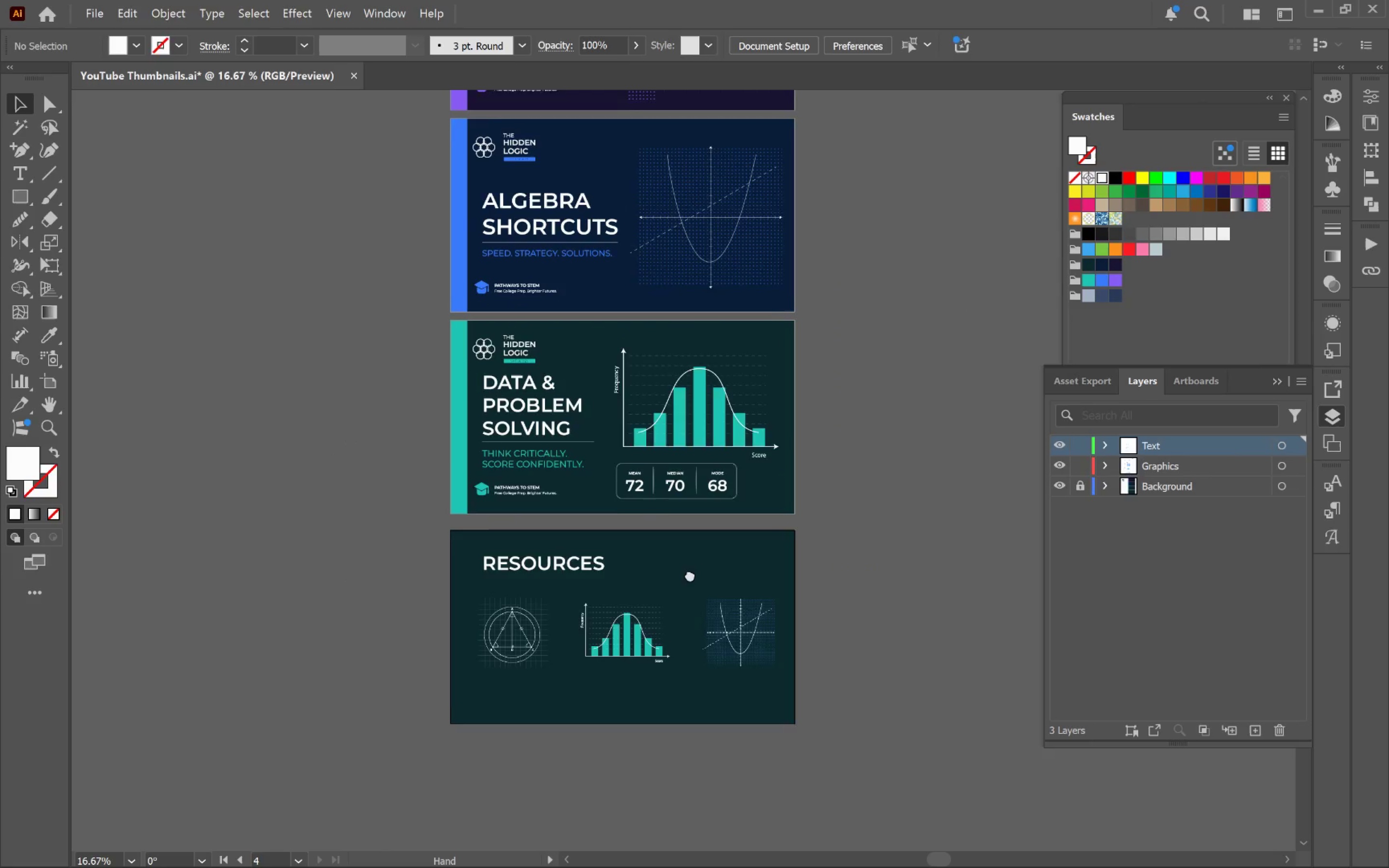 
hold_key(key=Space, duration=0.6)
 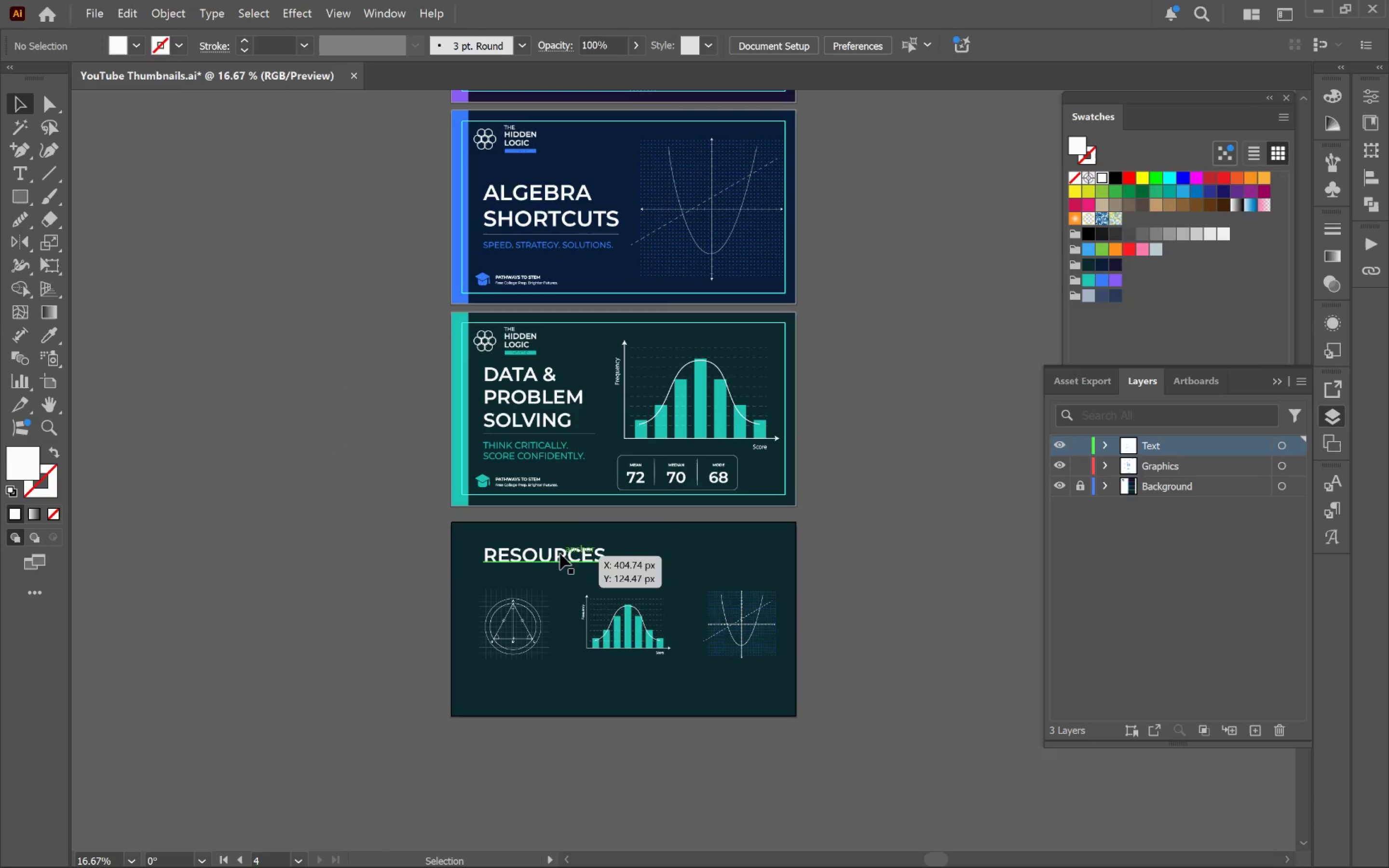 
left_click_drag(start_coordinate=[668, 631], to_coordinate=[691, 572])
 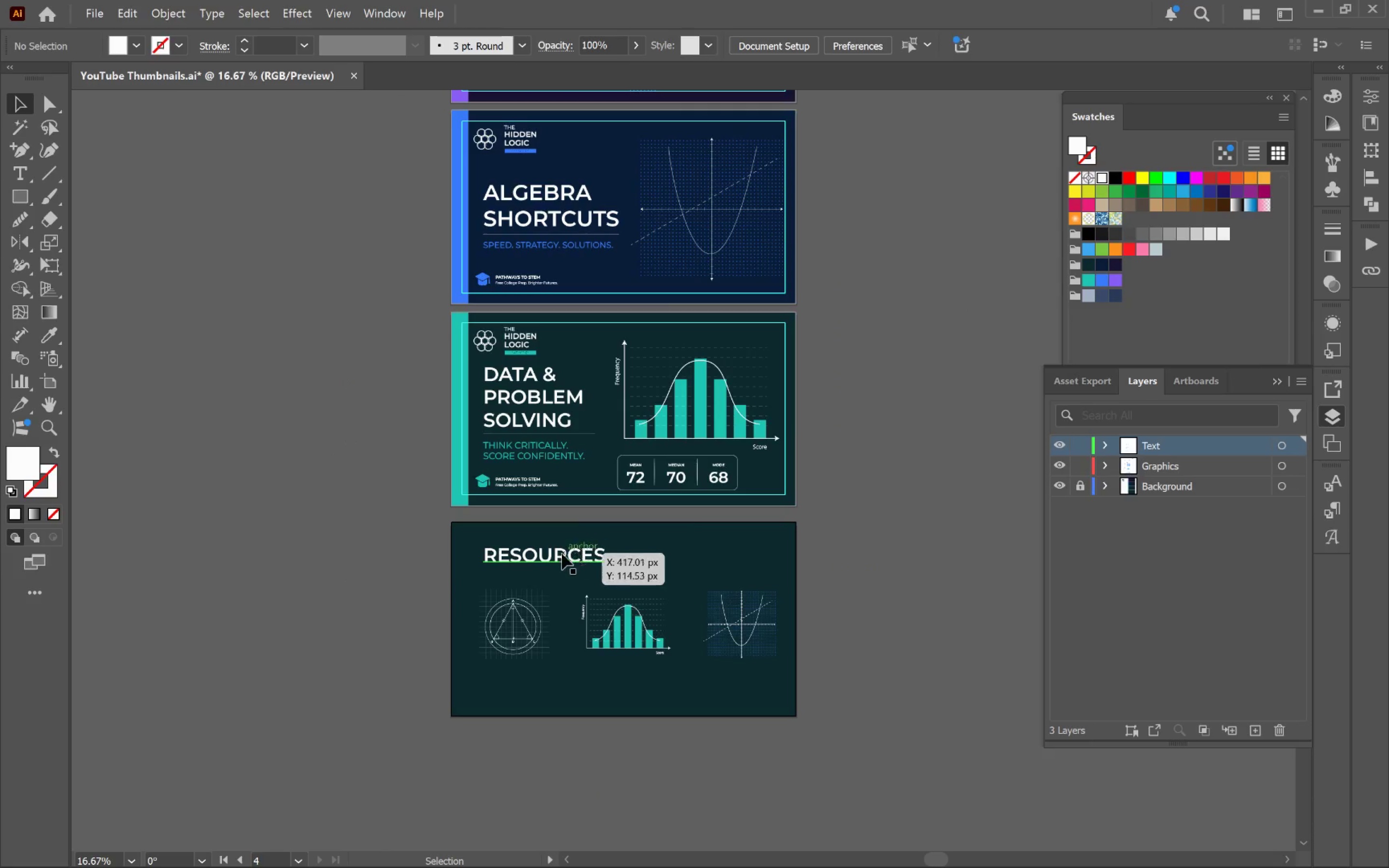 
scroll: coordinate [542, 614], scroll_direction: down, amount: 1.0
 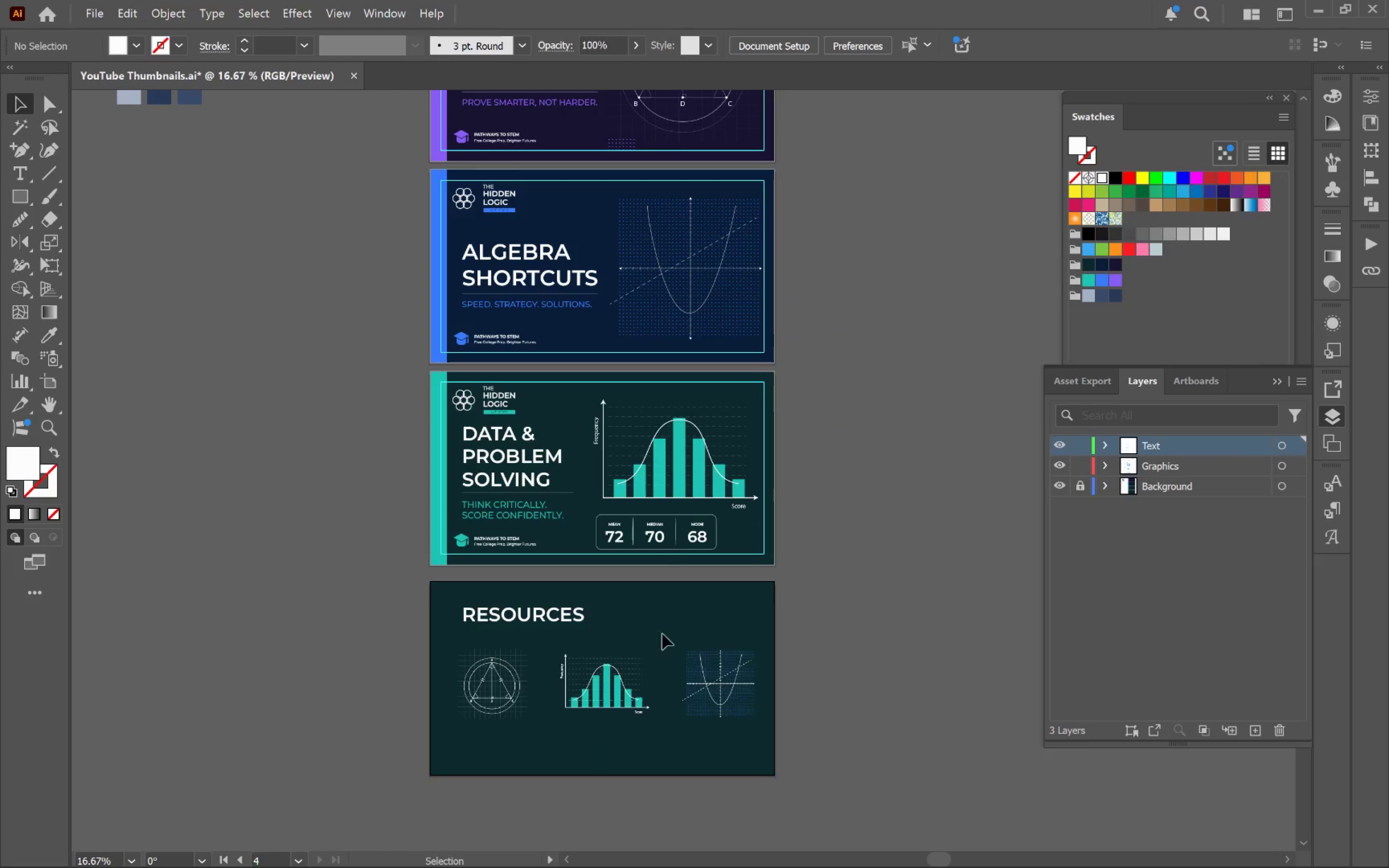 
left_click_drag(start_coordinate=[560, 554], to_coordinate=[559, 548])
 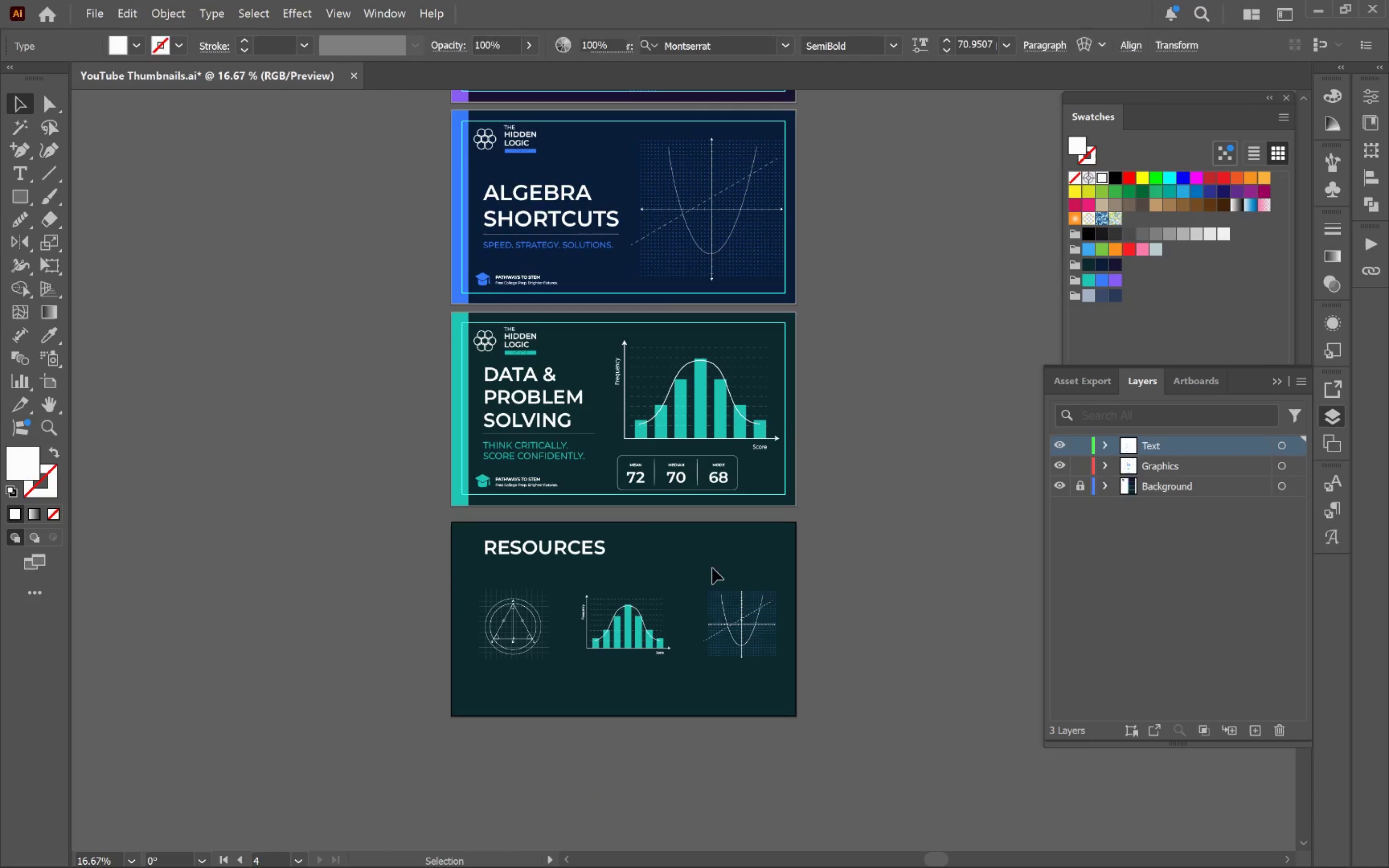 
hold_key(key=ShiftLeft, duration=0.85)
 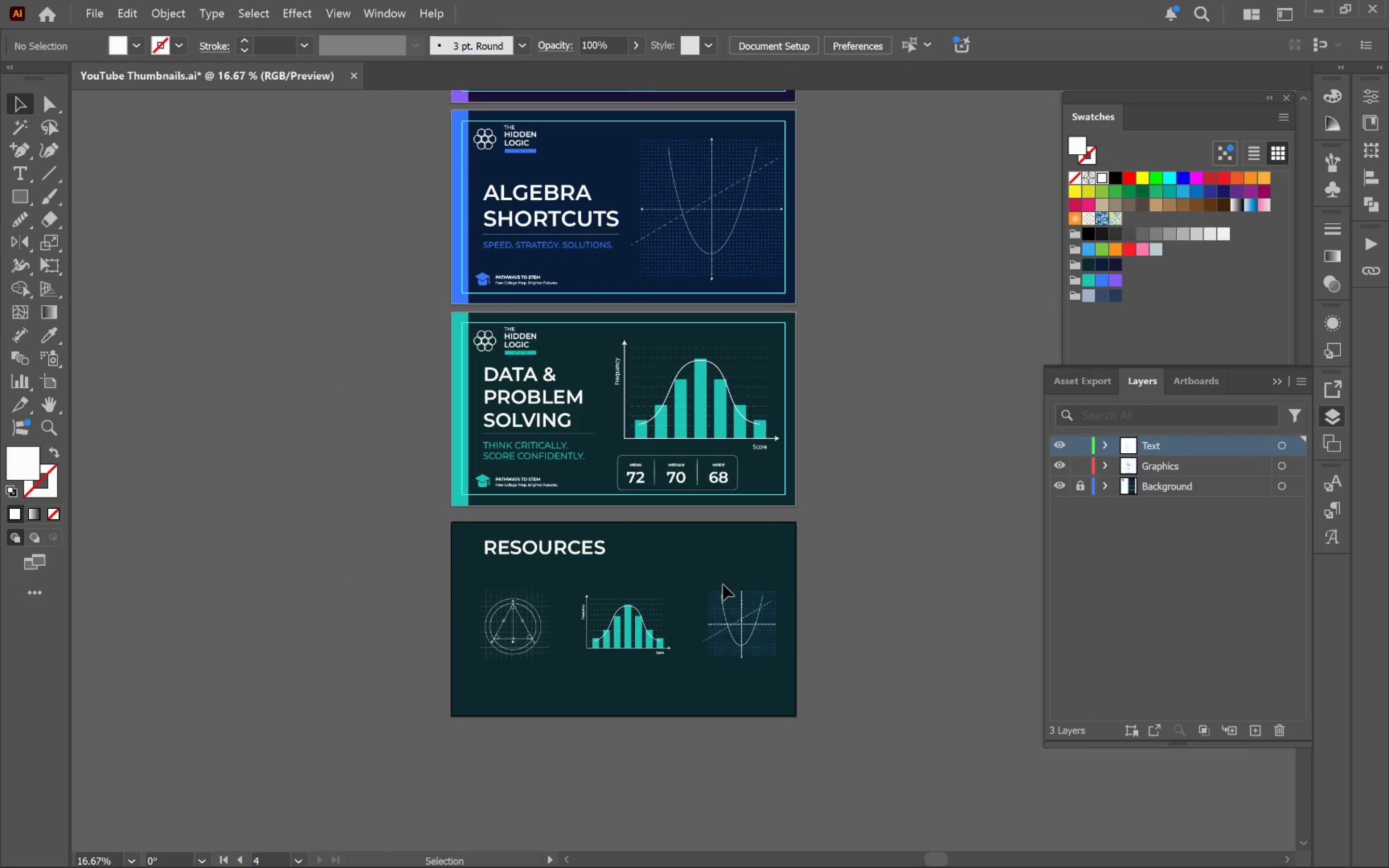 
hold_key(key=AltLeft, duration=0.33)
scroll: coordinate [744, 622], scroll_direction: up, amount: 1.0
 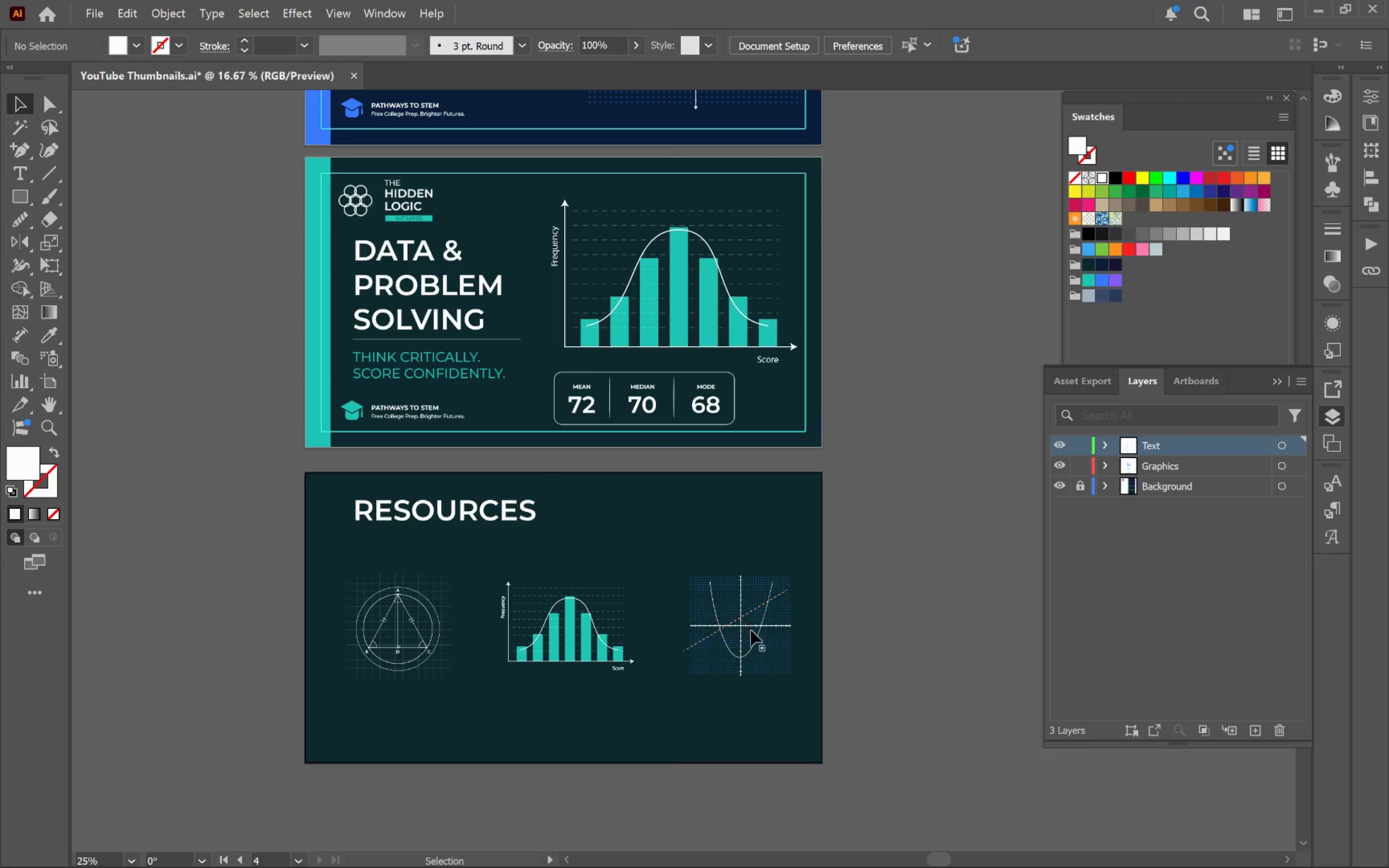 
key(Control+S)
 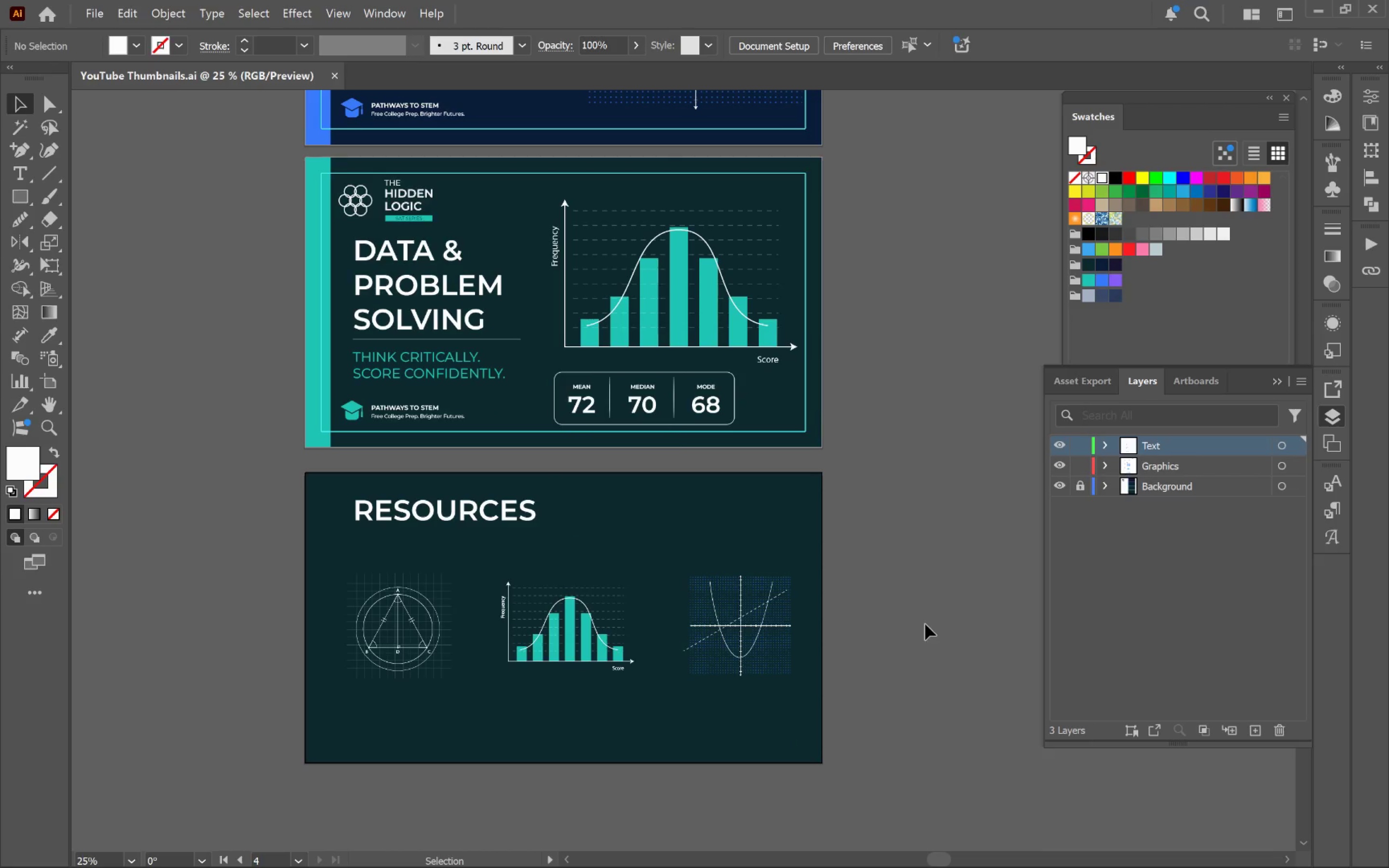 
wait(5.87)
 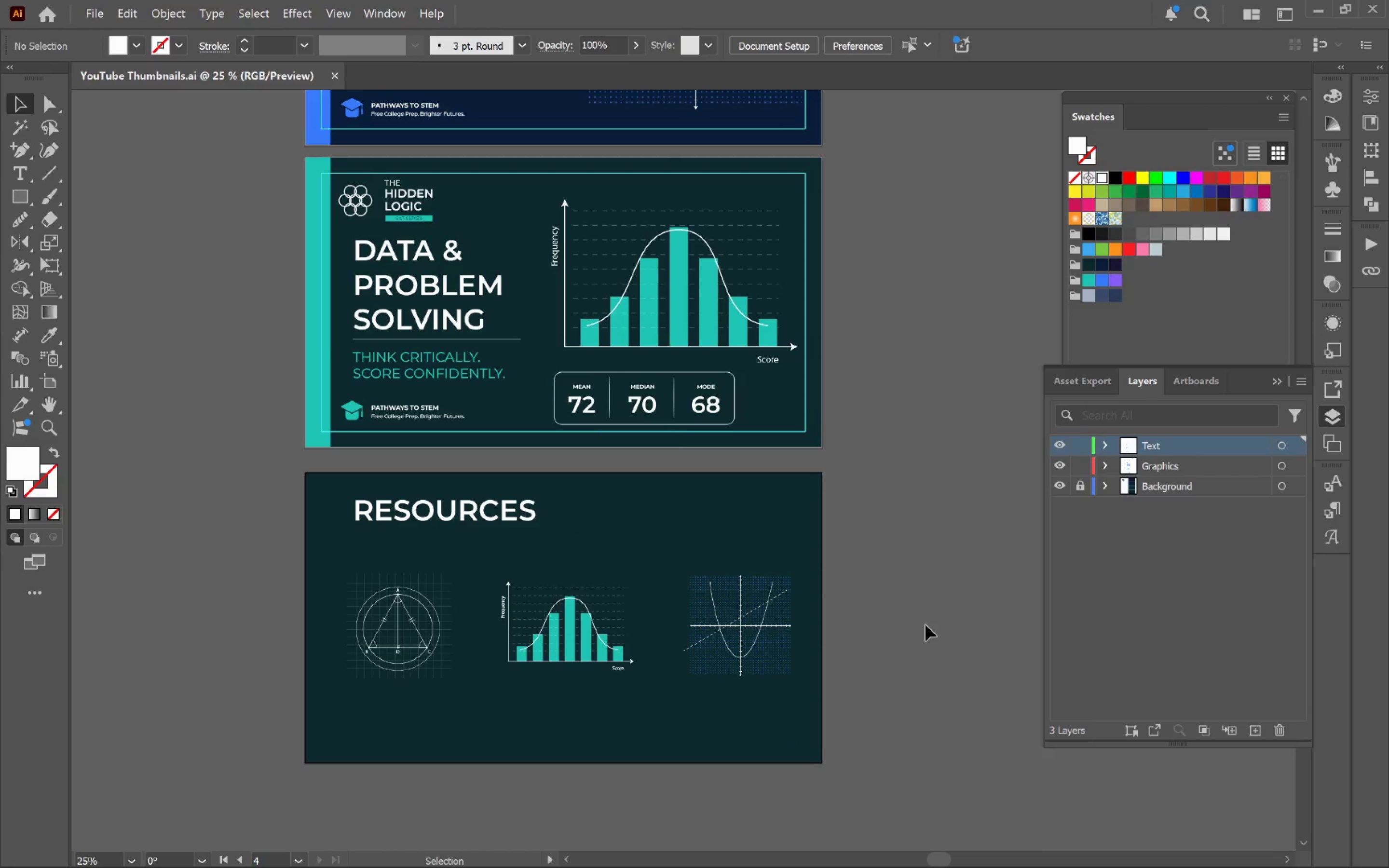 
scroll: coordinate [907, 625], scroll_direction: up, amount: 4.0